 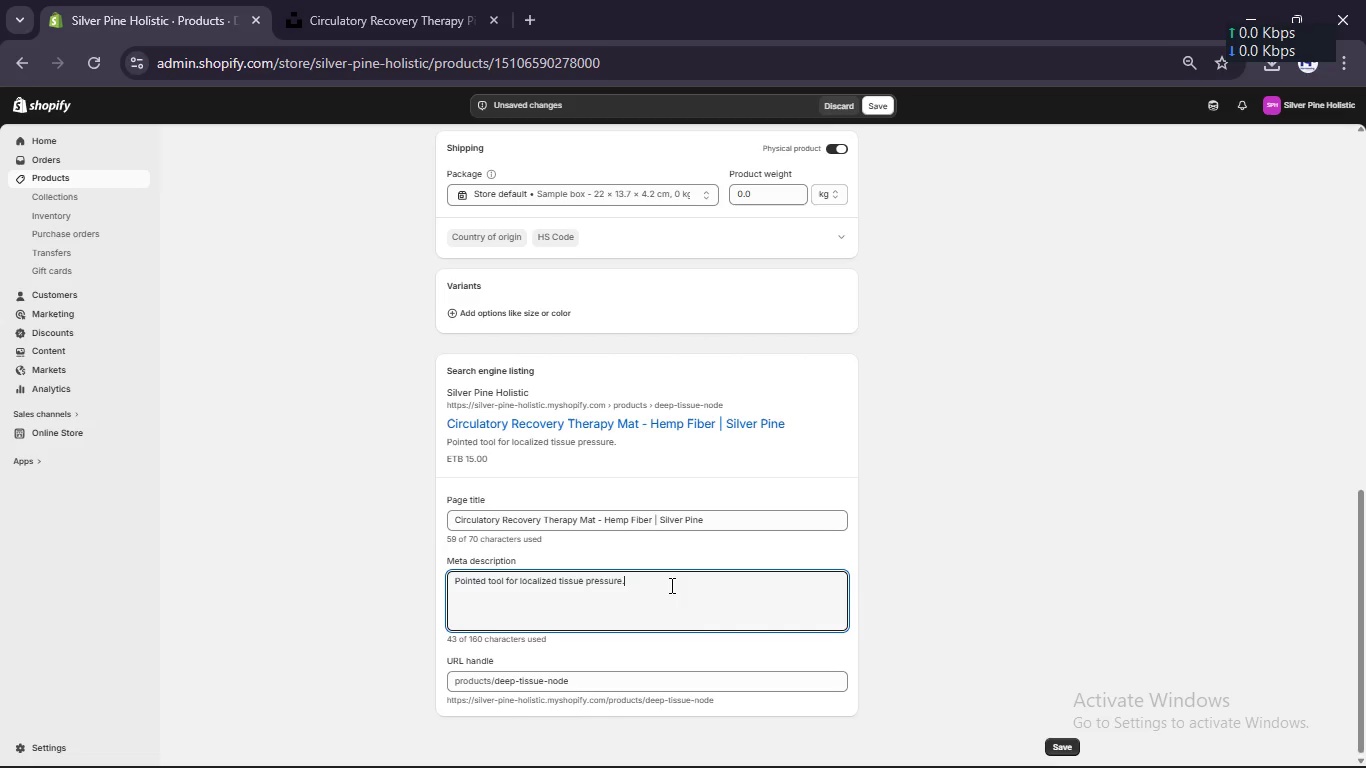 
key(Space)
 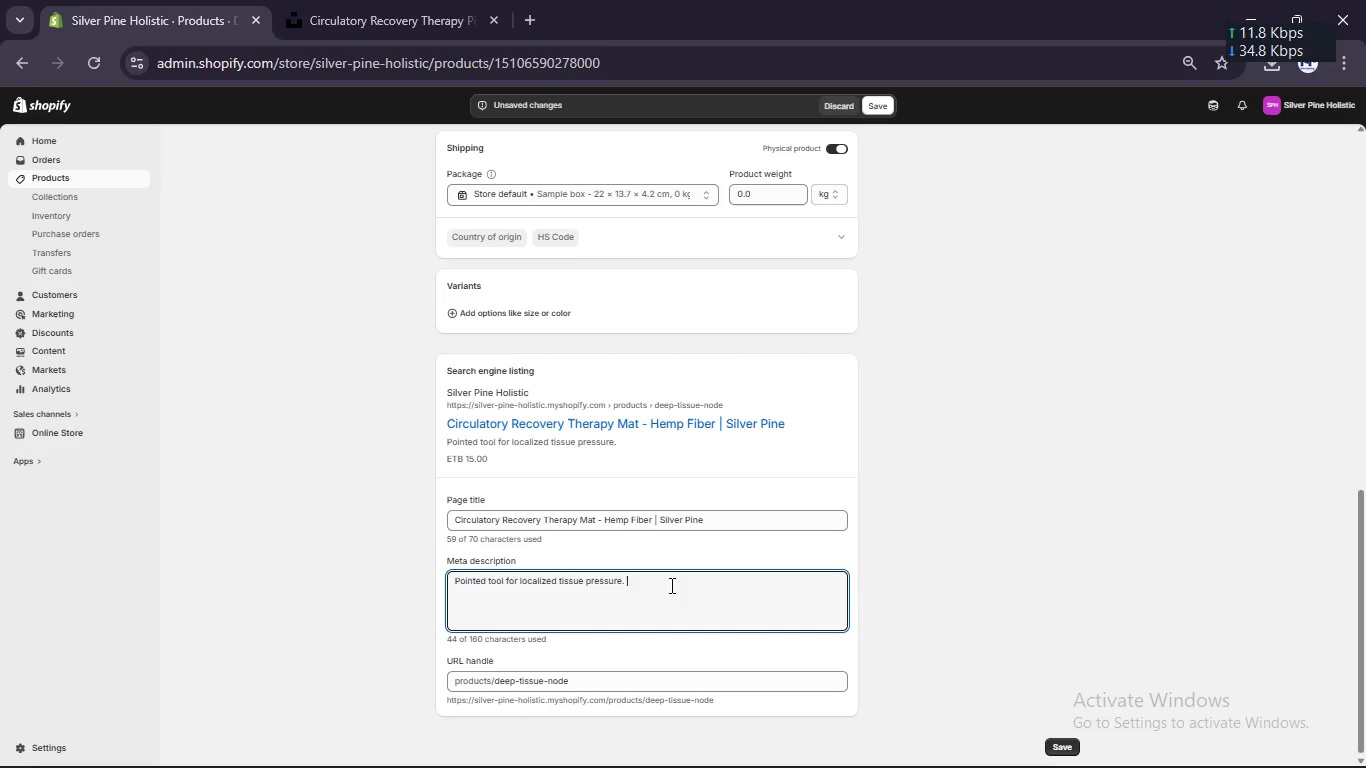 
wait(5.84)
 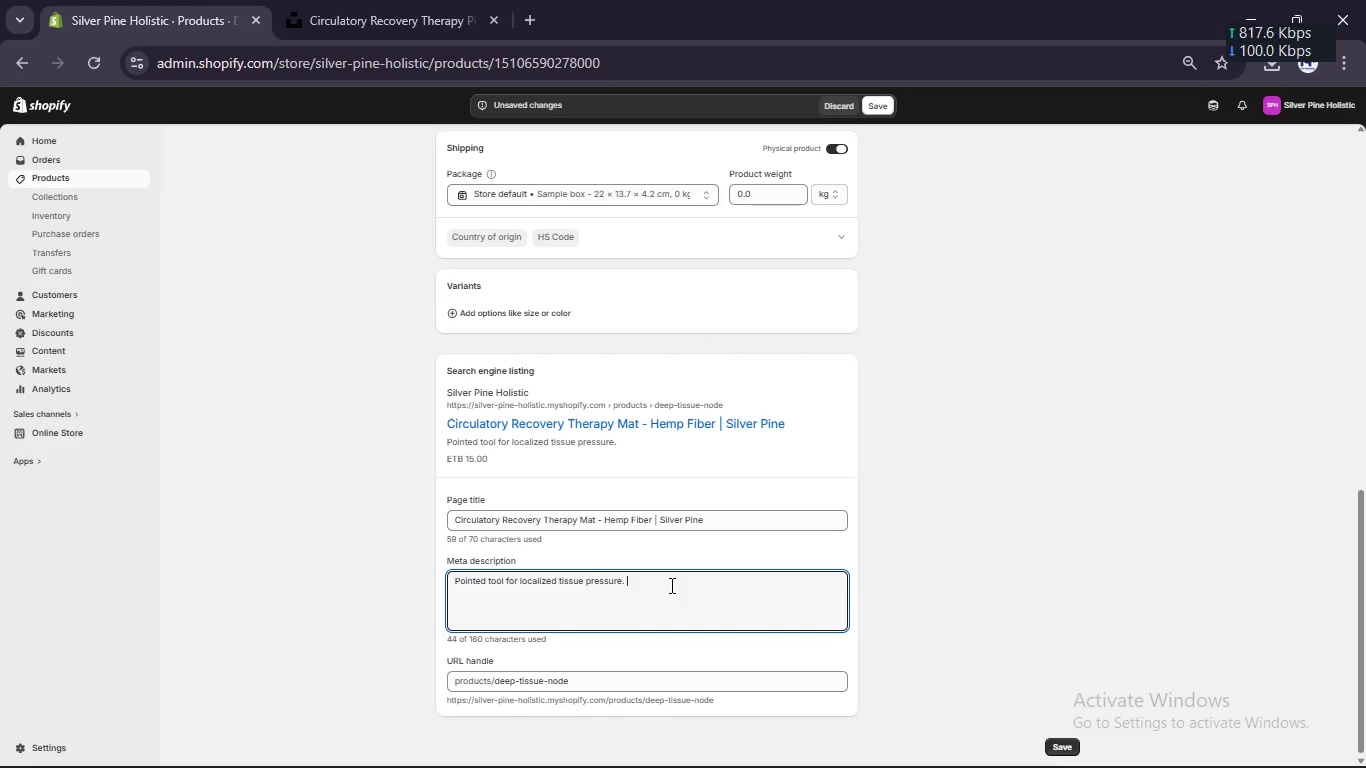 
key(Control+A)
 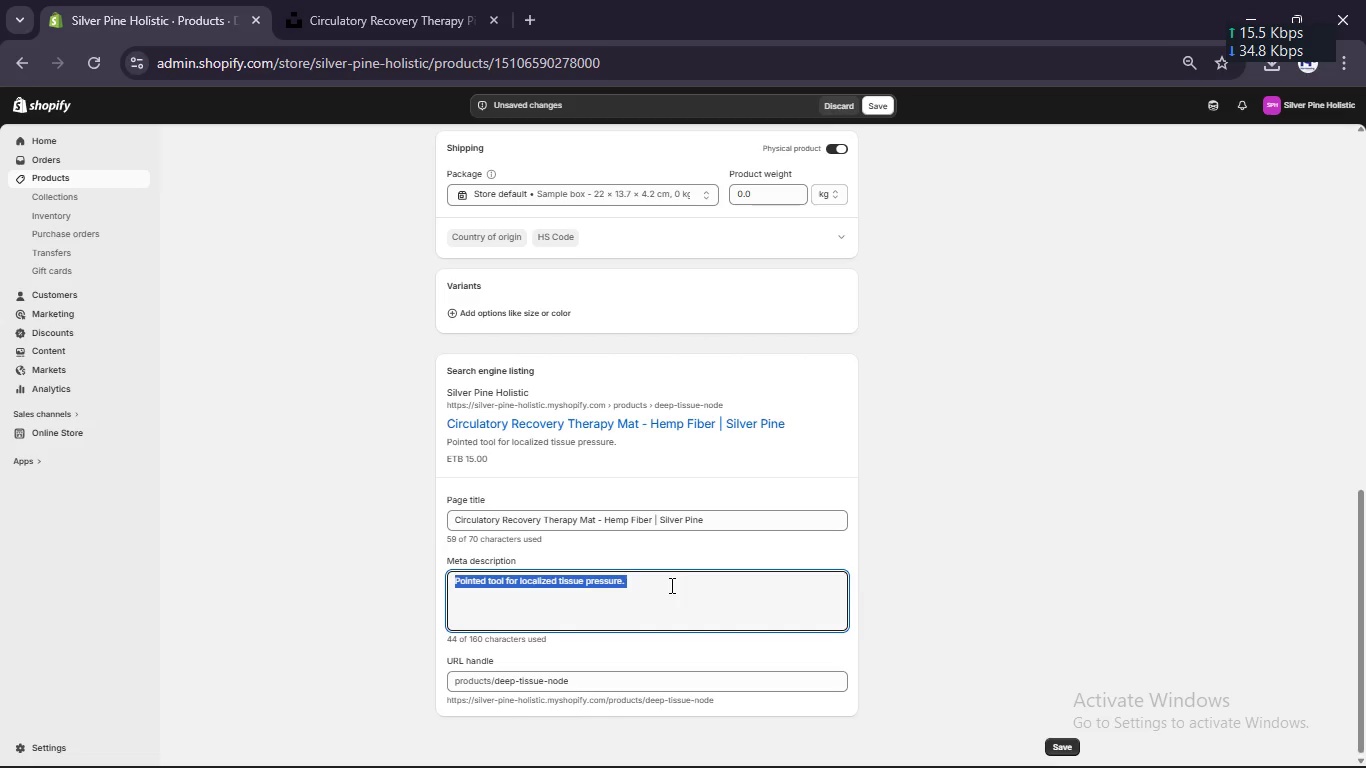 
type(Natural hemp fiber therapy mat designed for circulatory enhancement, muscle recovery, and holistic wellness routines at homw.)
key(Backspace)
key(Backspace)
type(e.)
 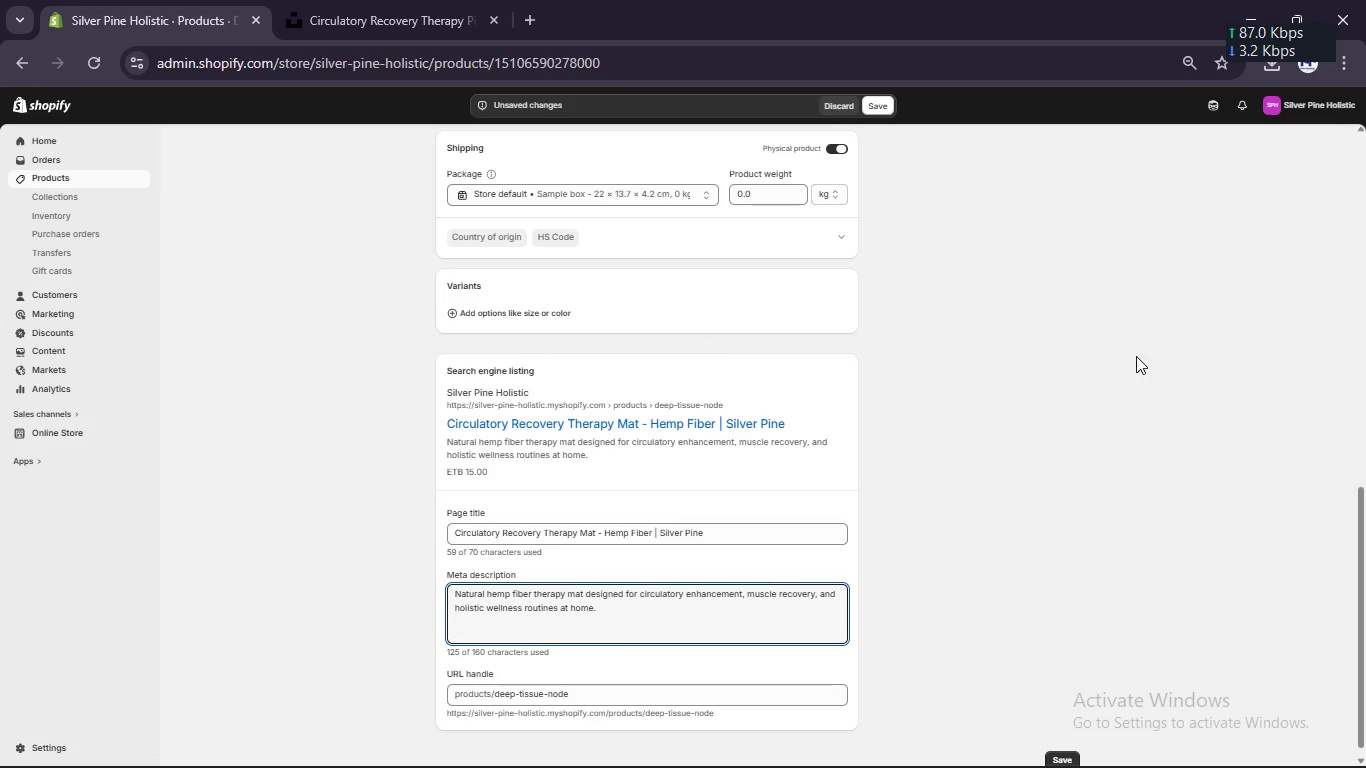 
left_click([1062, 403])
 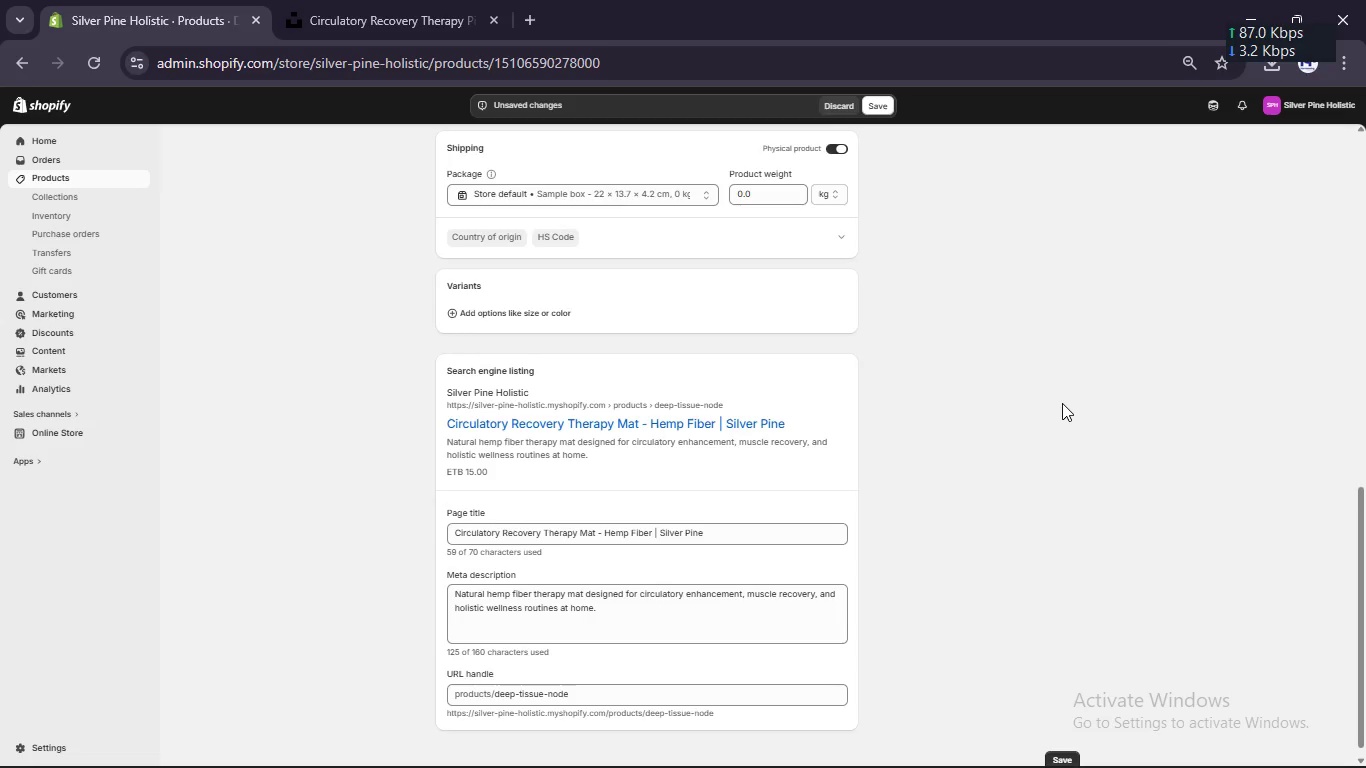 
scroll: coordinate [1062, 403], scroll_direction: up, amount: 6.0
 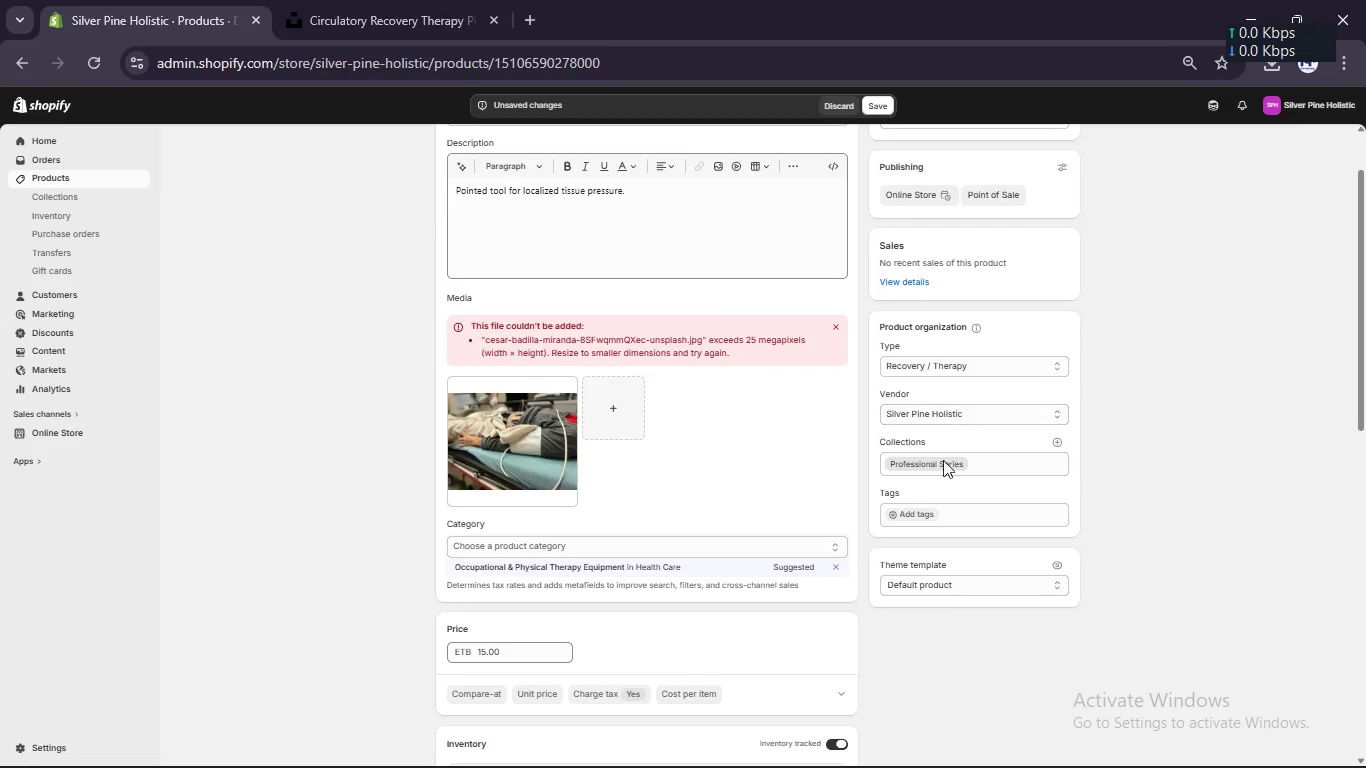 
left_click([915, 518])
 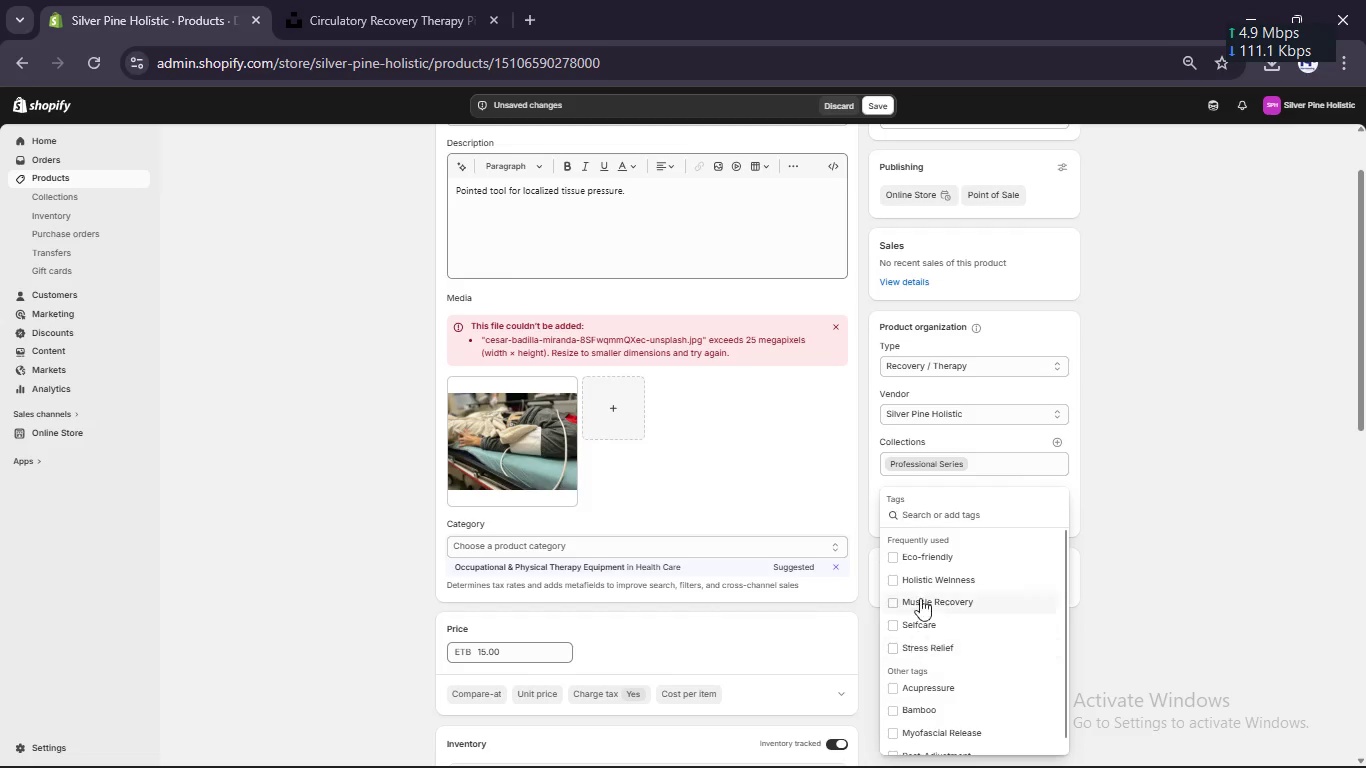 
left_click([922, 553])
 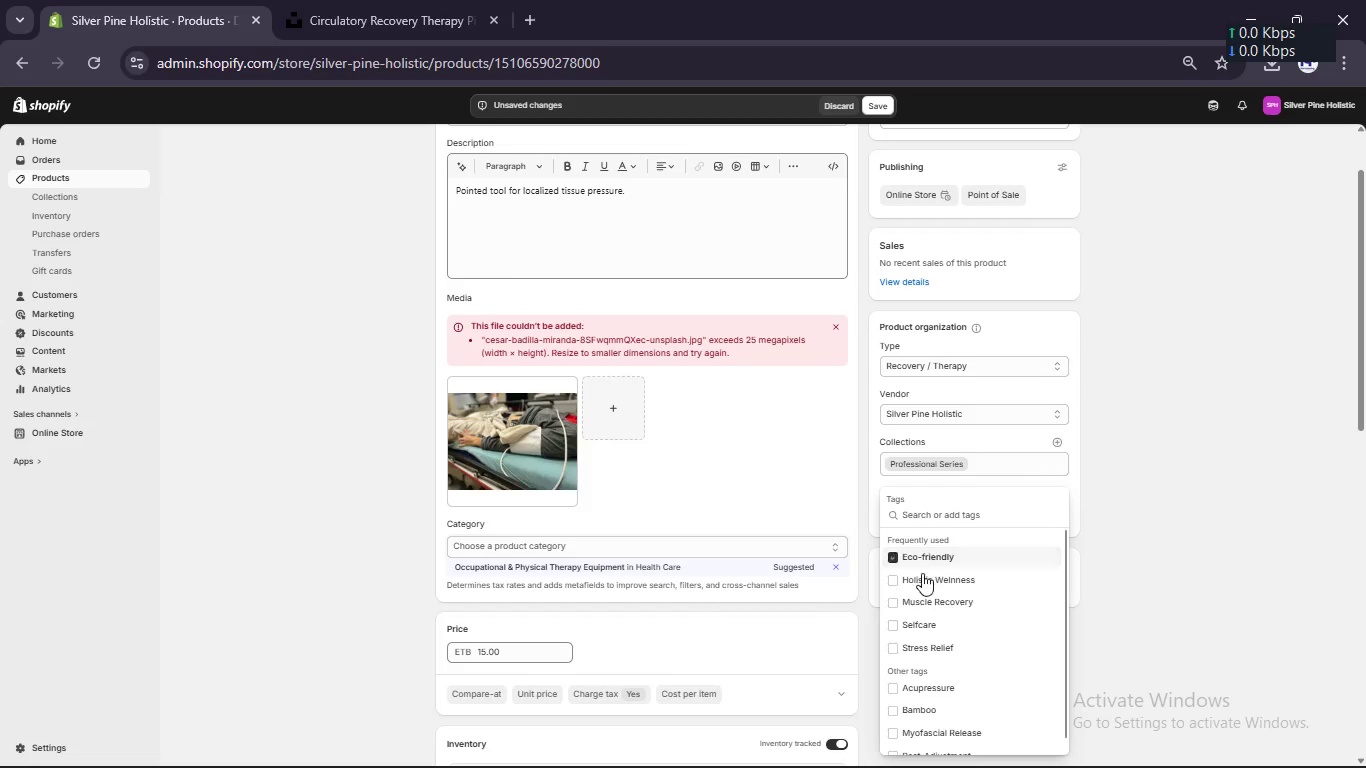 
left_click([922, 577])
 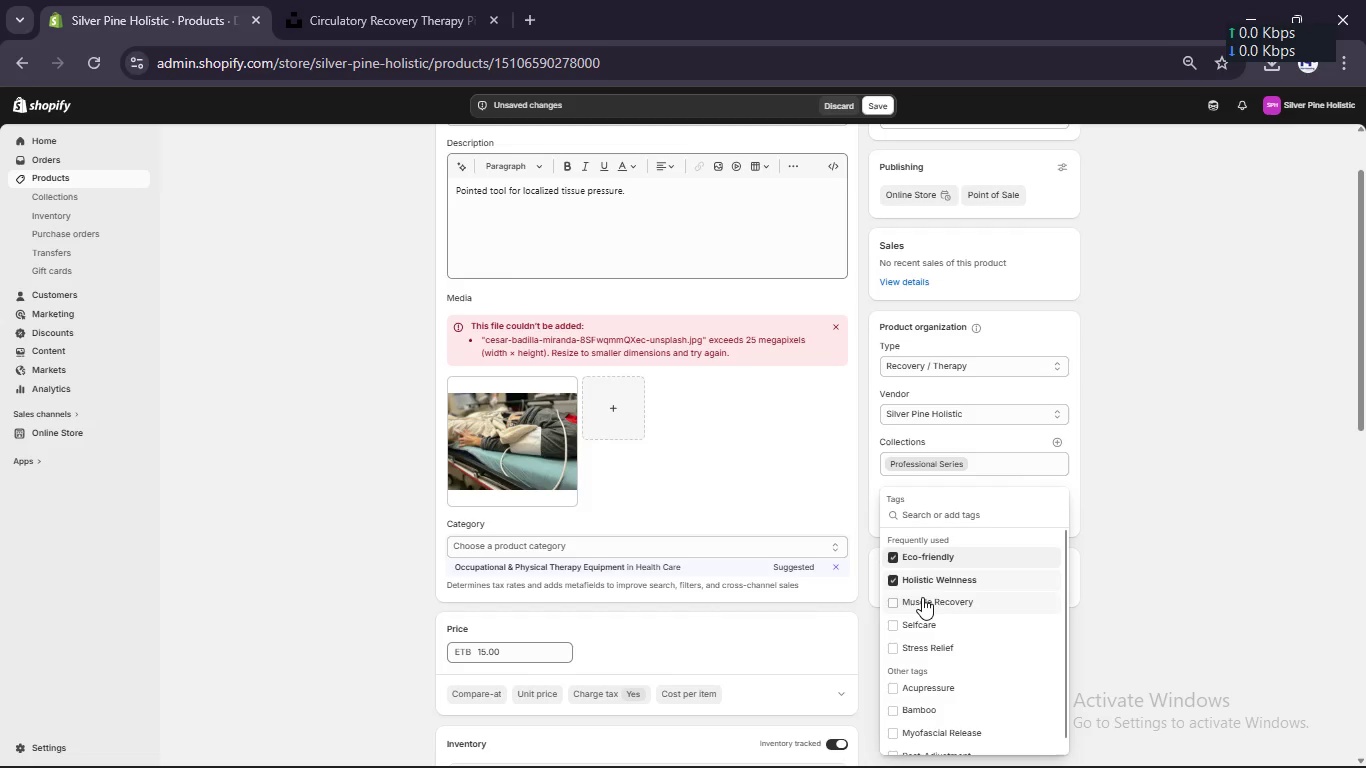 
left_click([922, 597])
 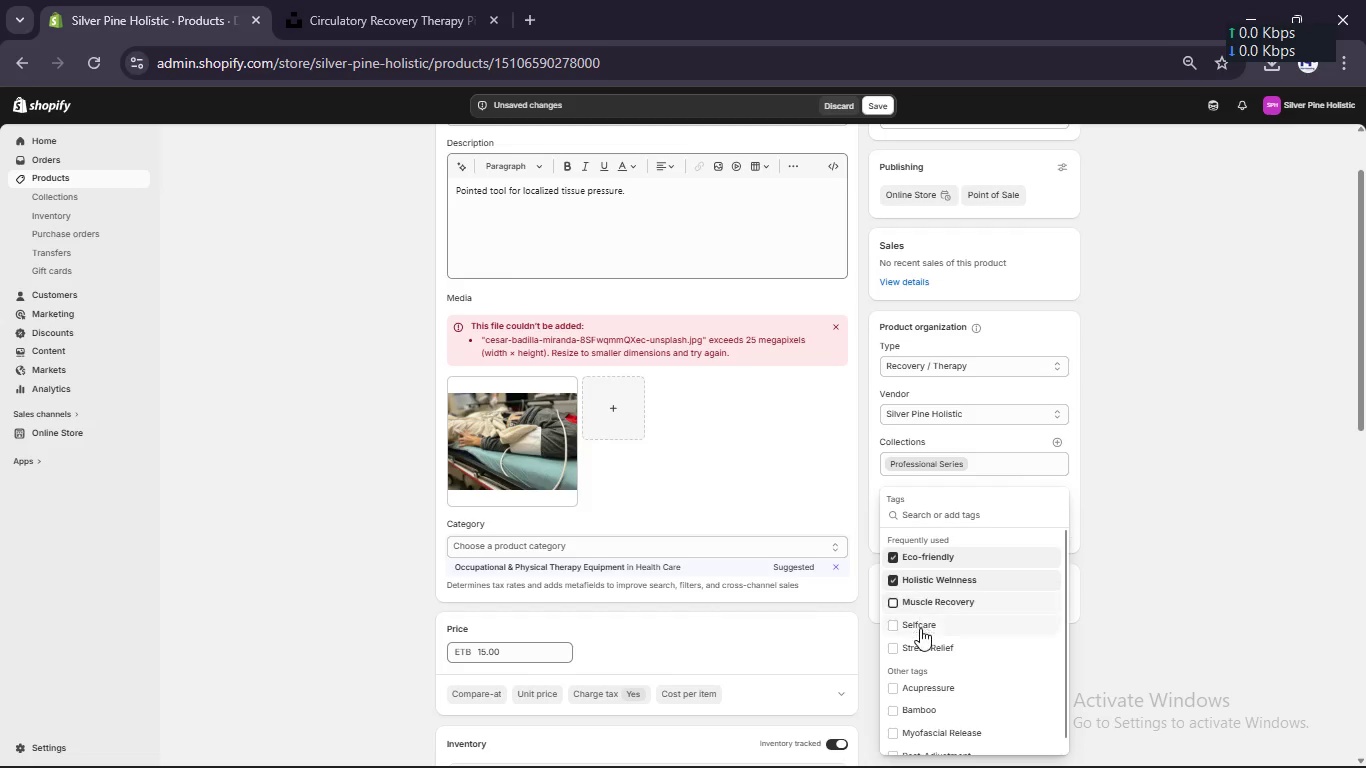 
left_click([920, 628])
 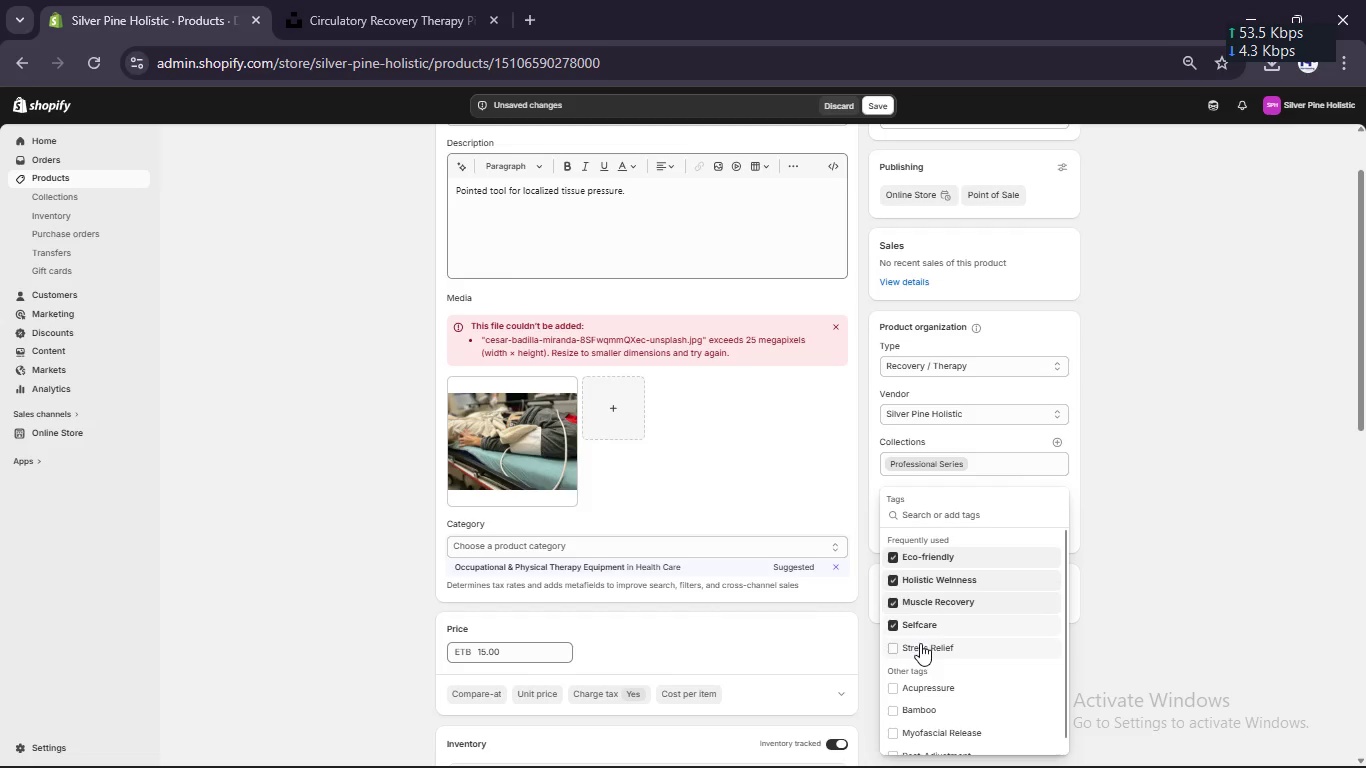 
left_click([920, 643])
 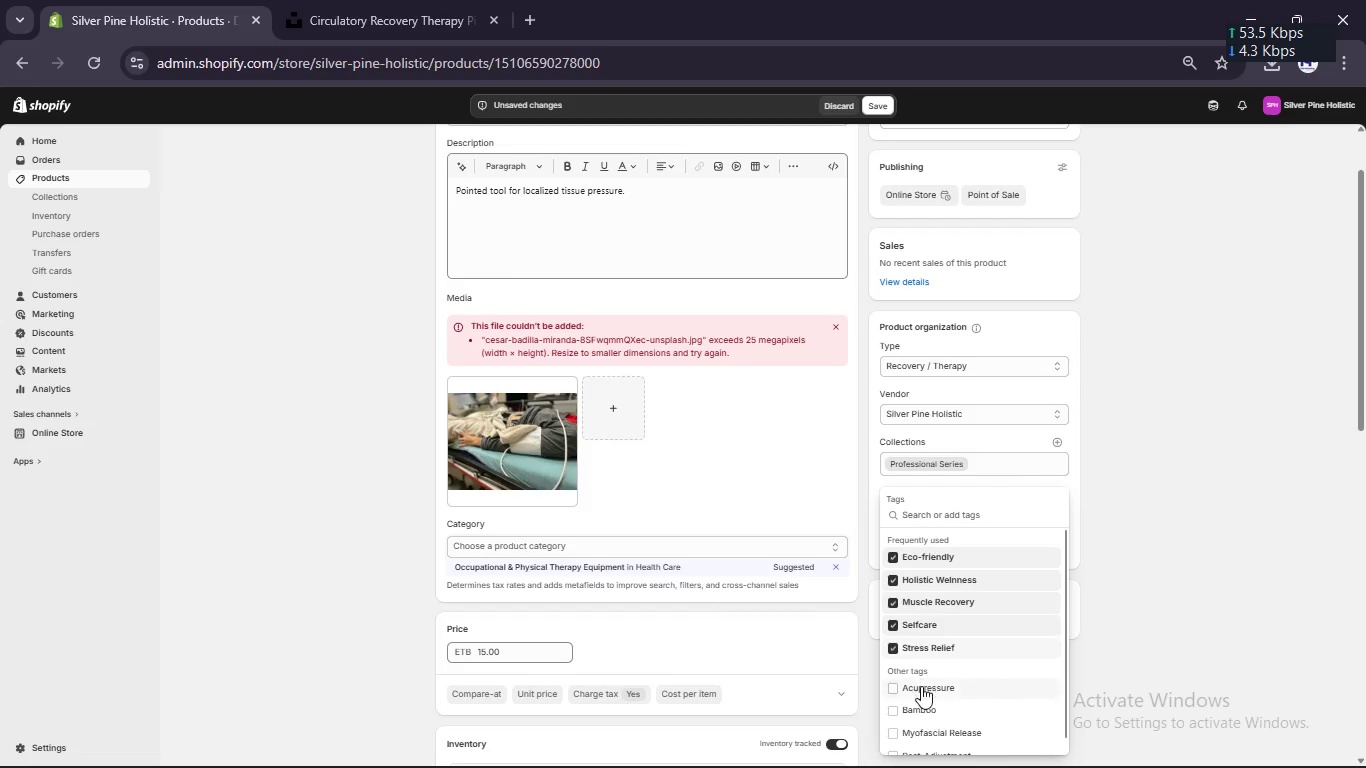 
left_click([921, 690])
 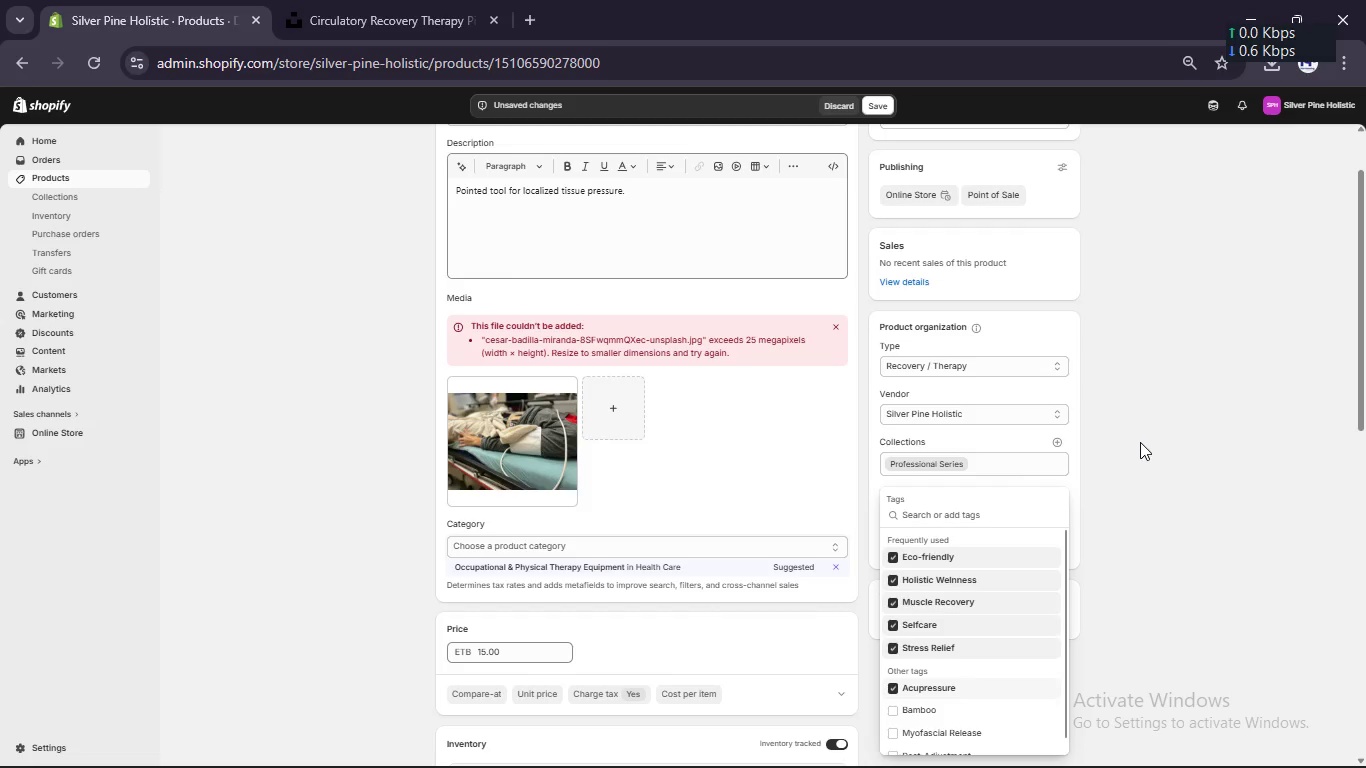 
left_click([1140, 442])
 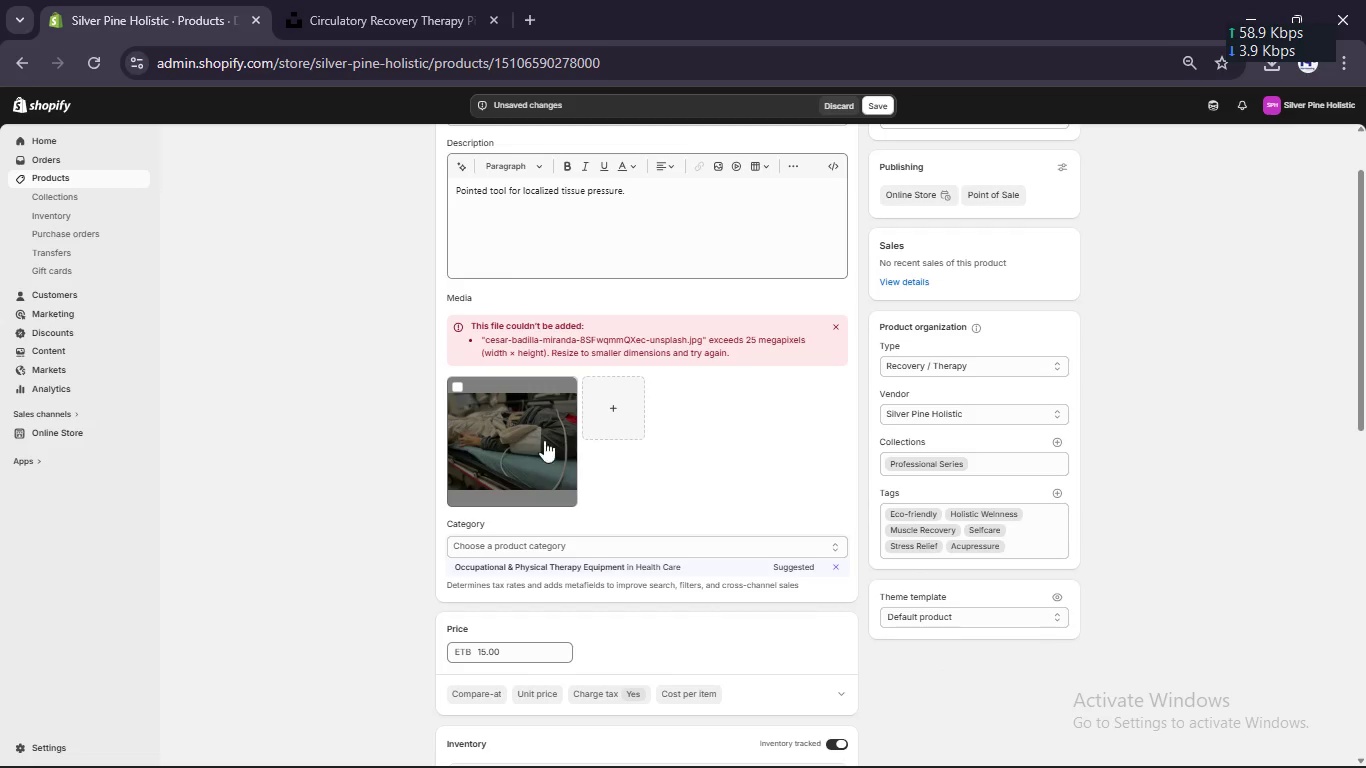 
left_click([533, 442])
 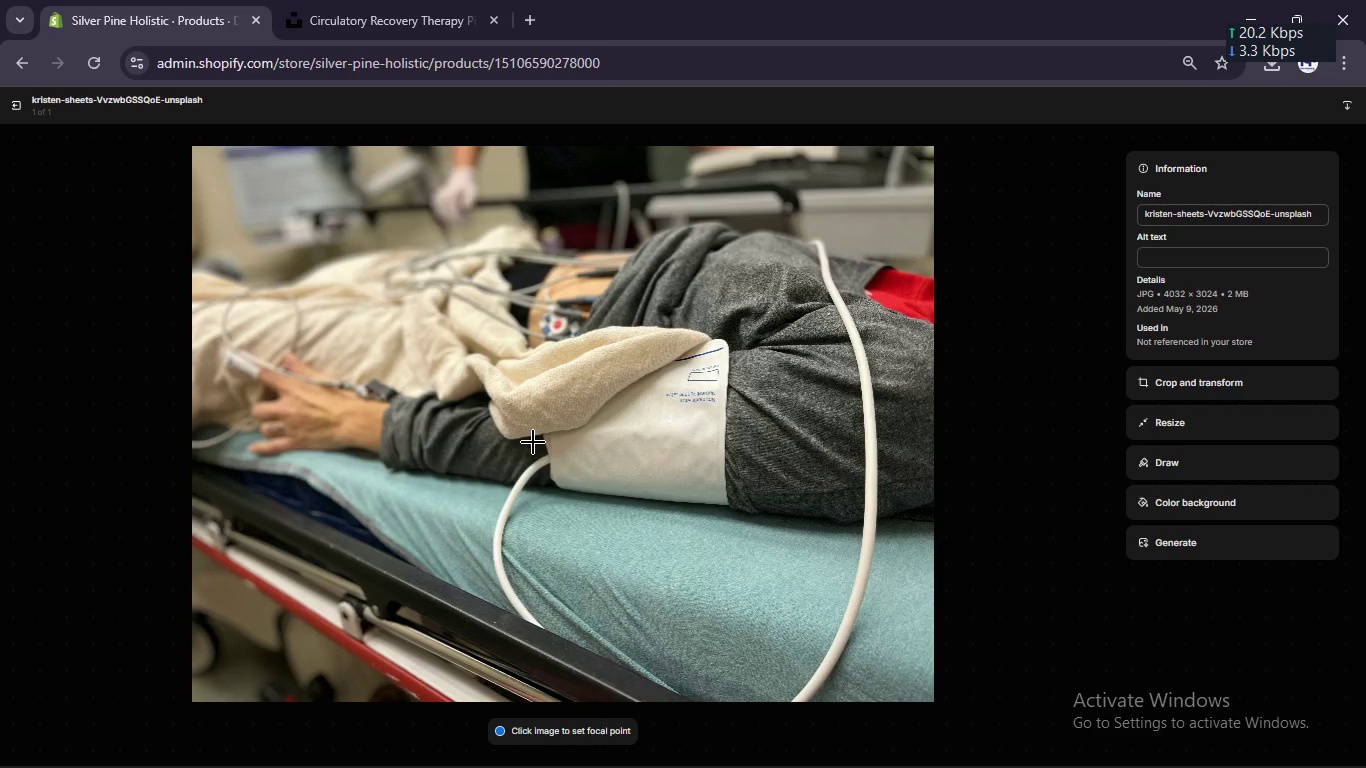 
wait(12.12)
 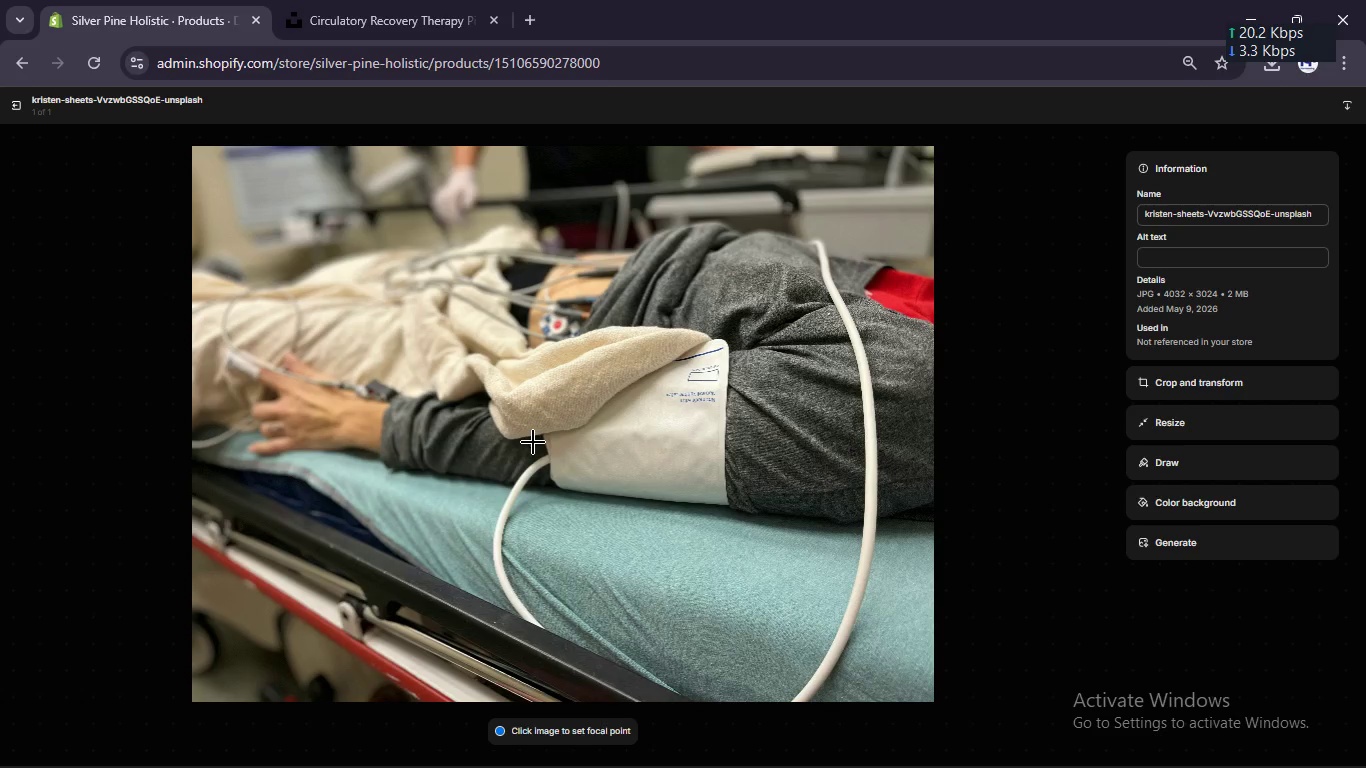 
left_click([1241, 246])
 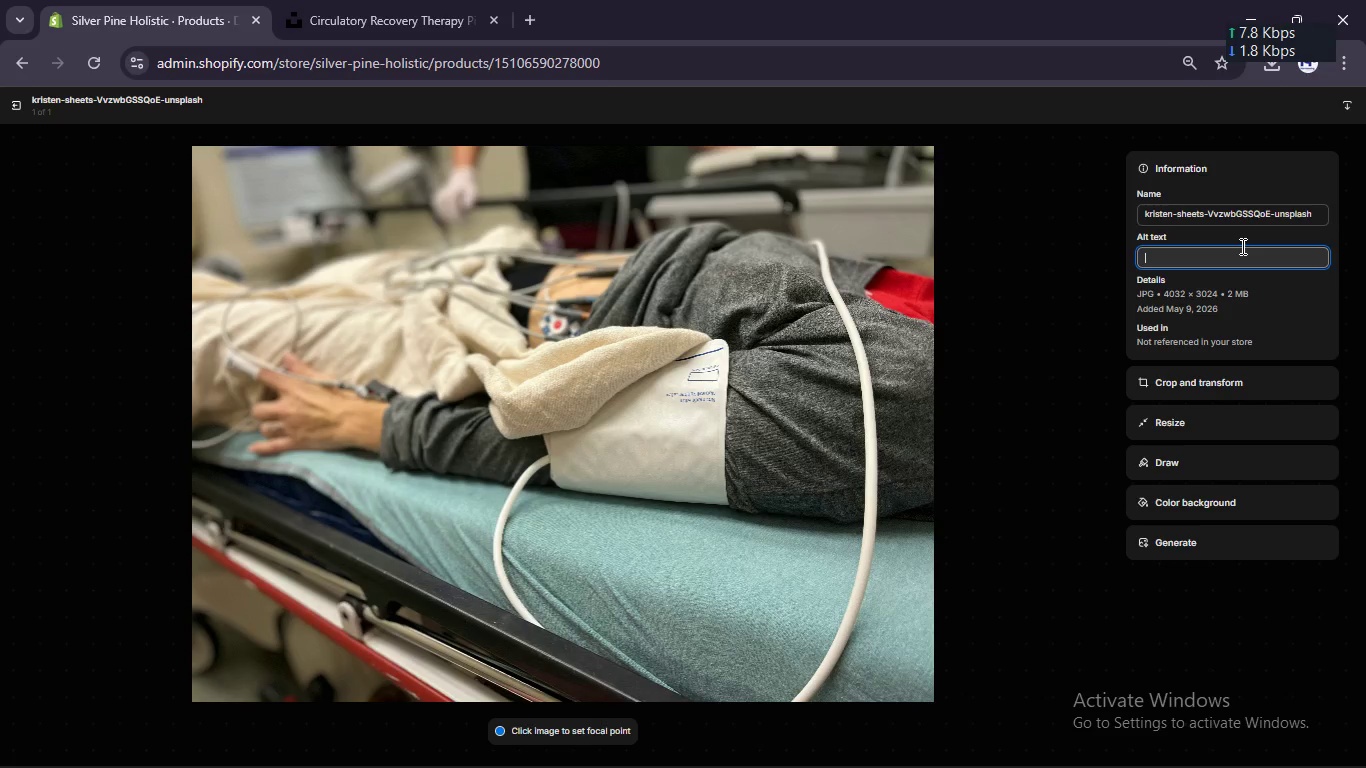 
type(recovery tool for trigerr)
key(Backspace)
key(Backspace)
key(Backspace)
type(ger point therapo)
key(Backspace)
type(y and holistic wellenss use case)
 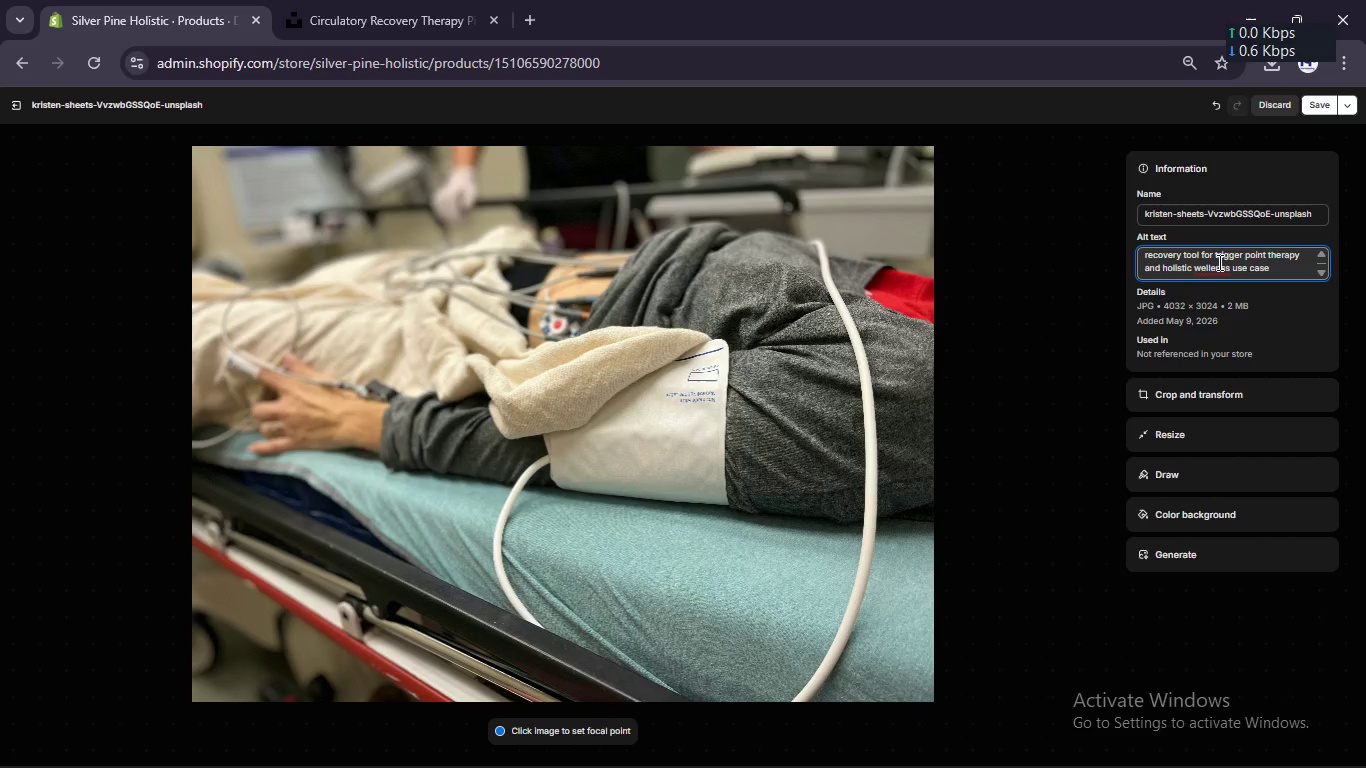 
left_click([1217, 263])
 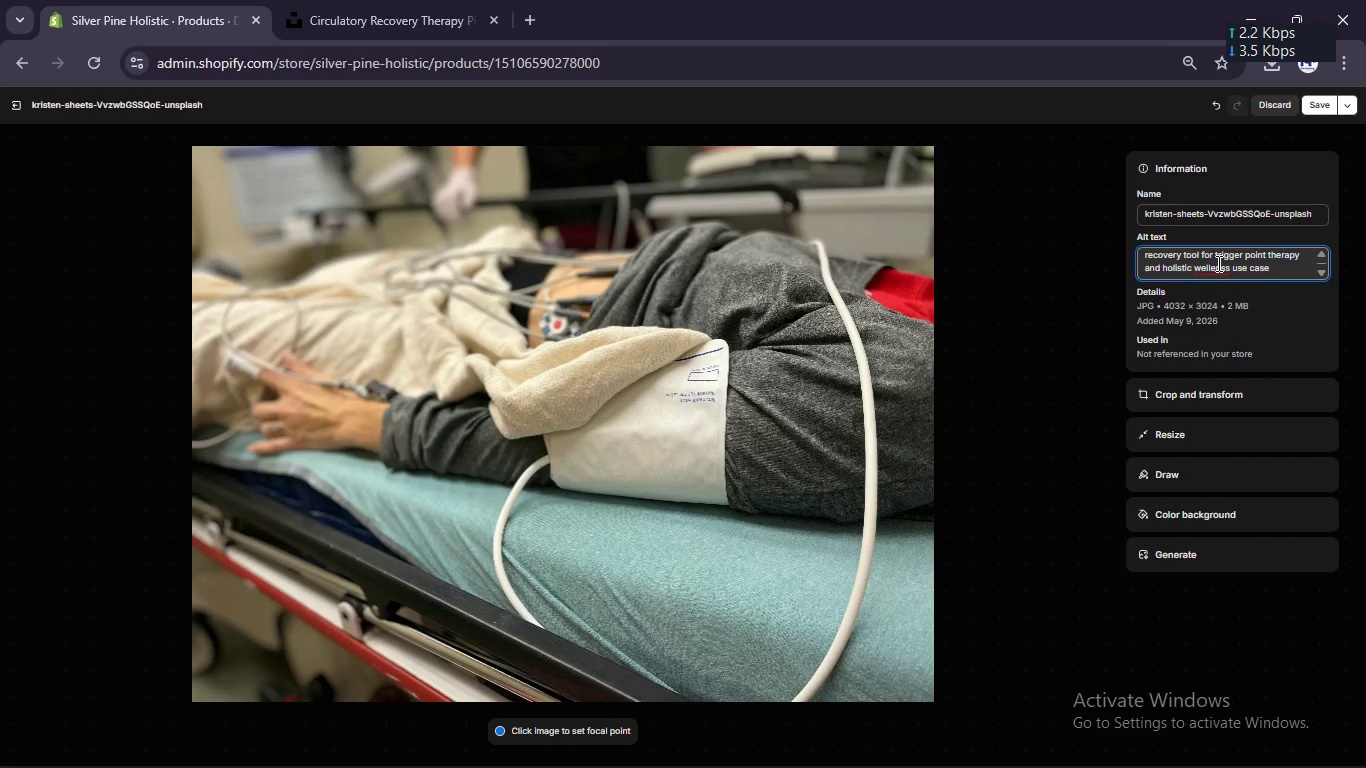 
key(Backspace)
 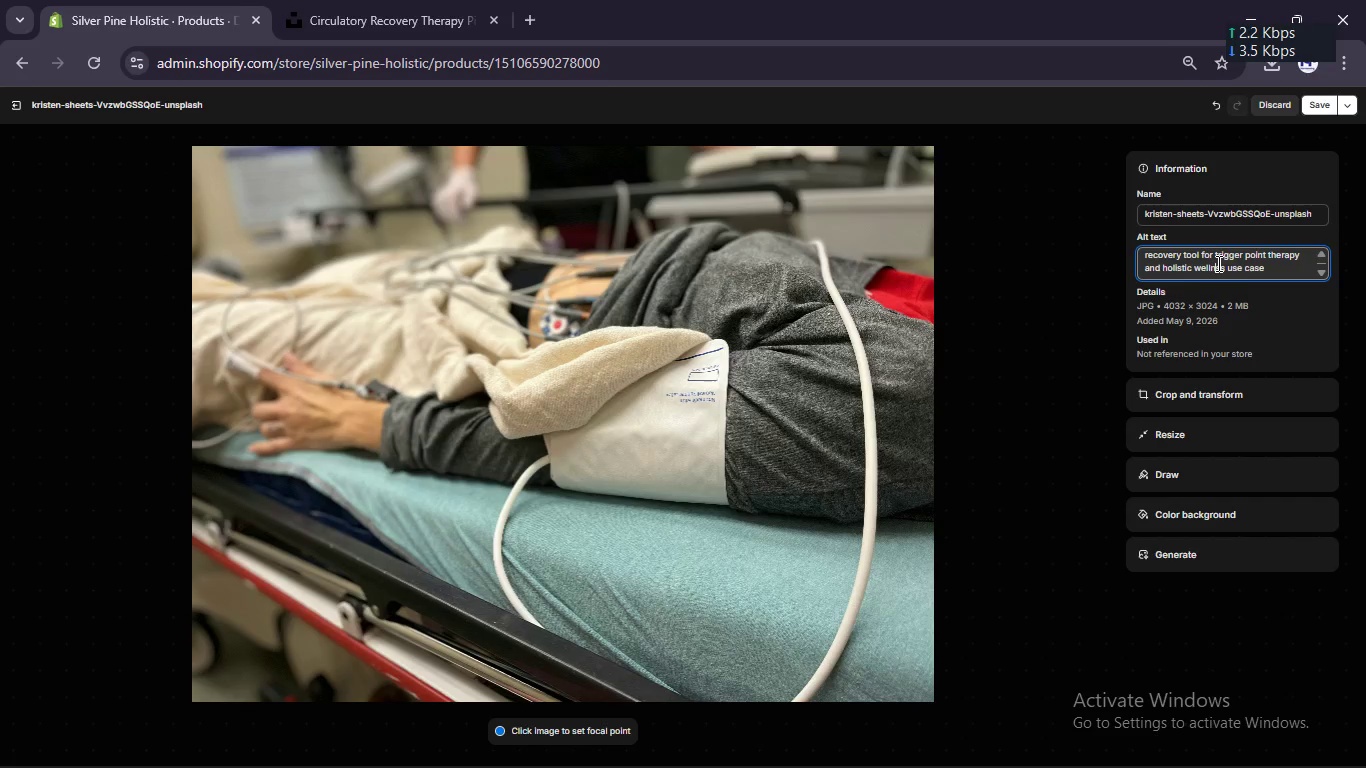 
key(ArrowRight)
 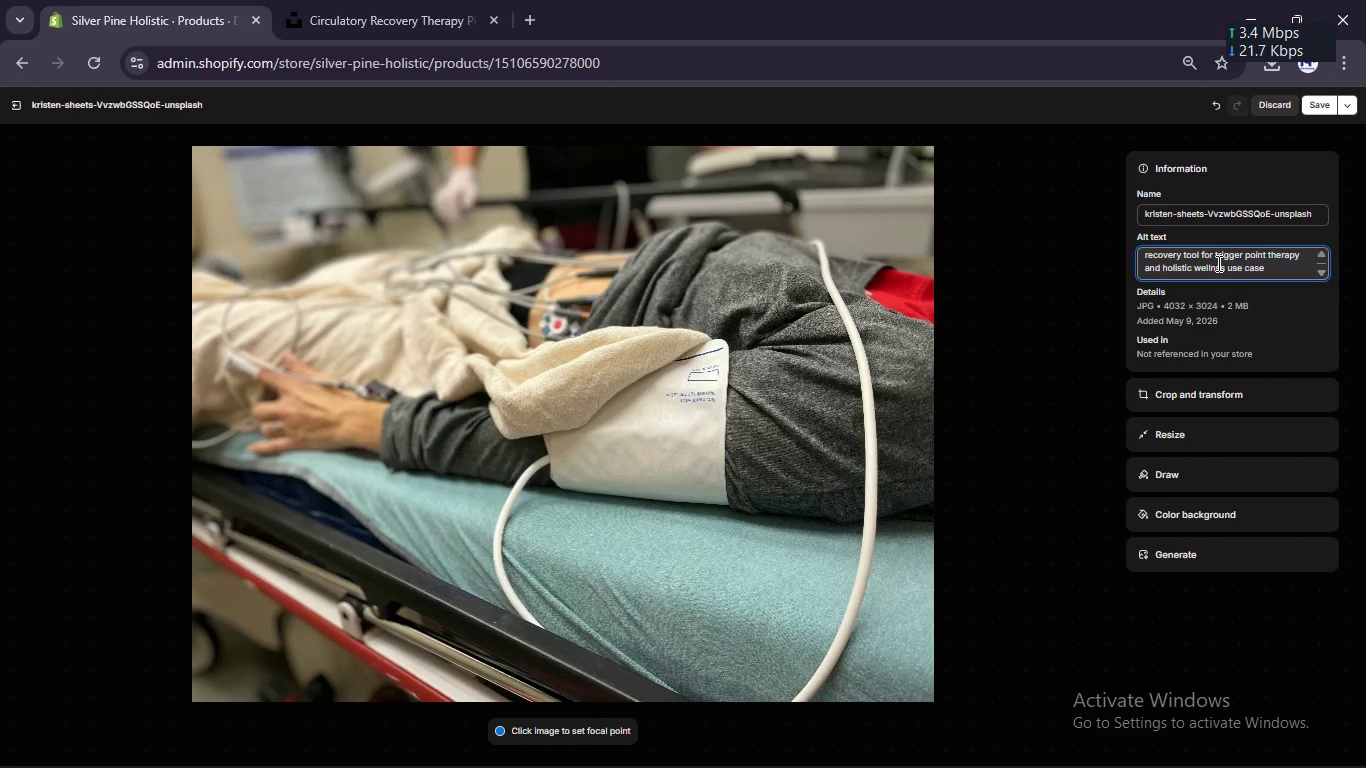 
key(E)
 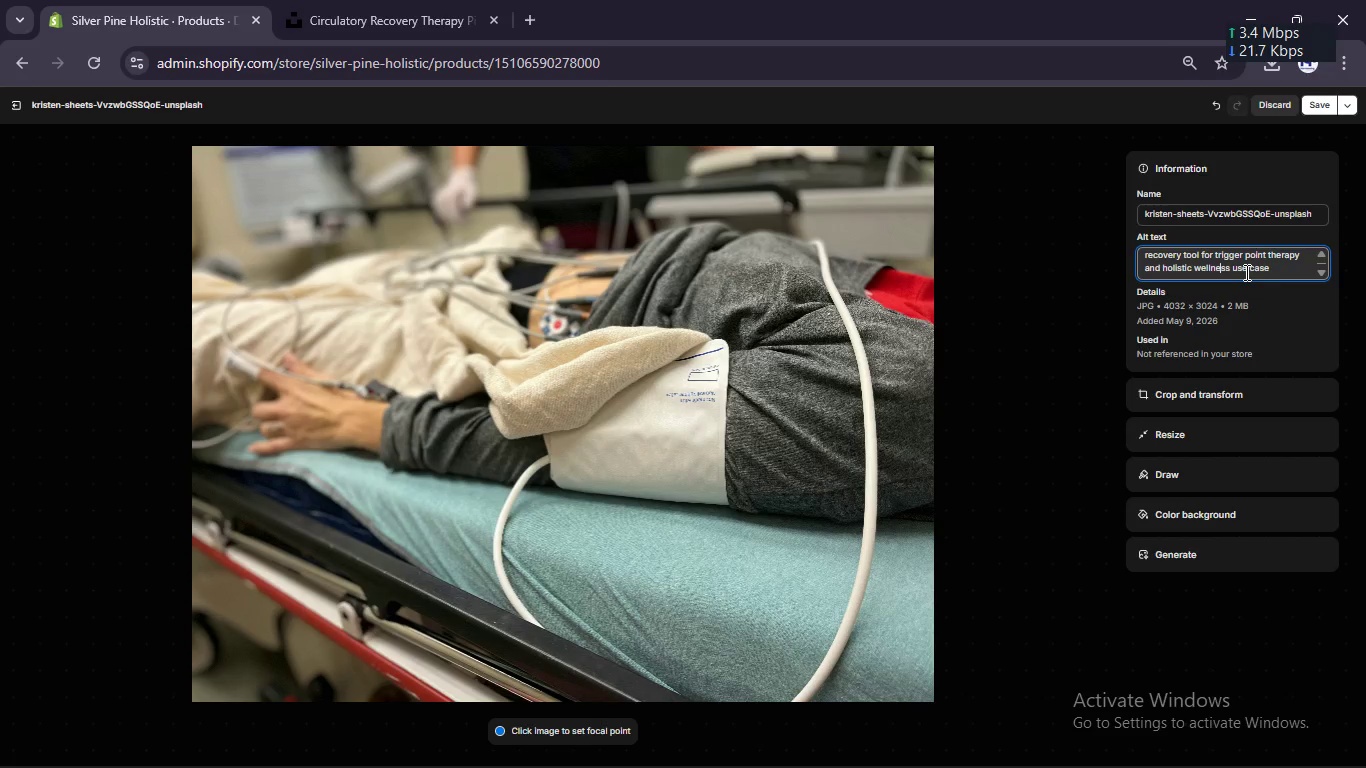 
left_click([1249, 272])
 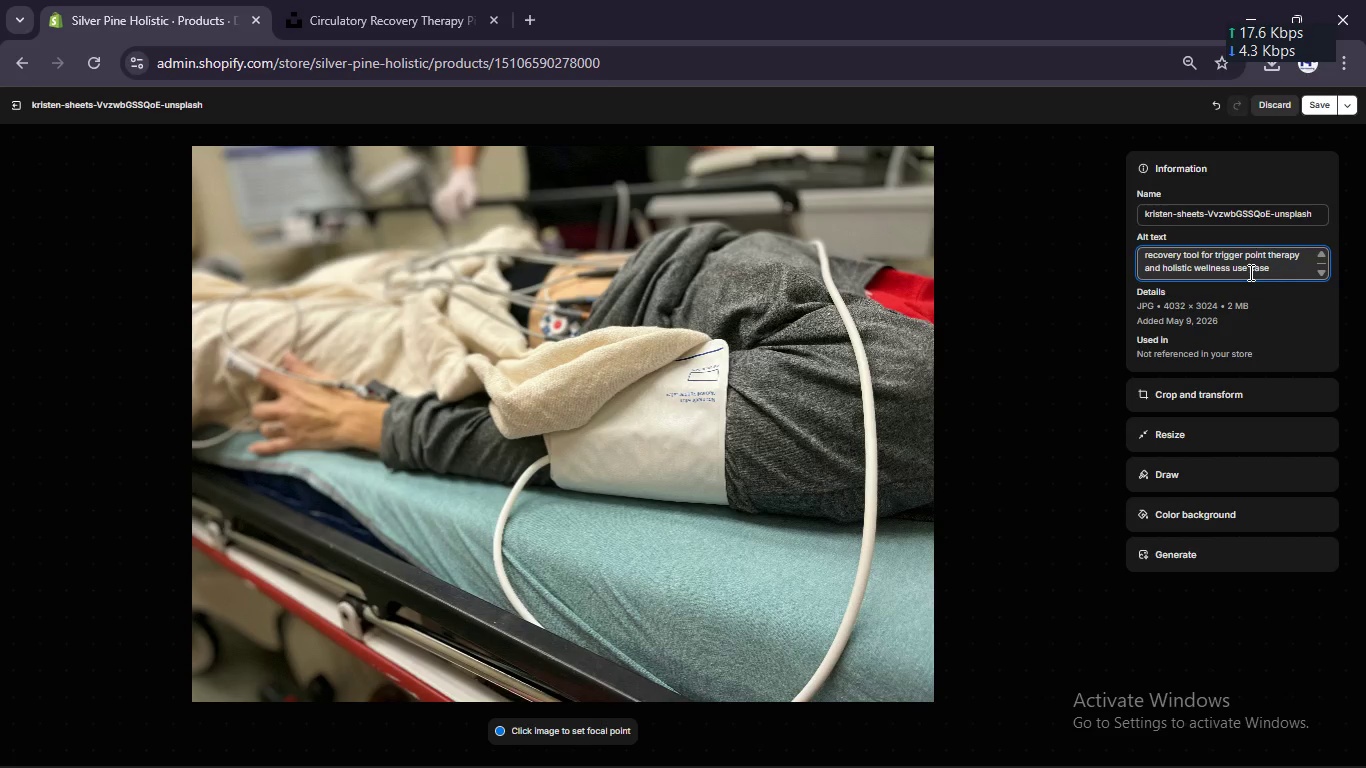 
key(Backspace)
 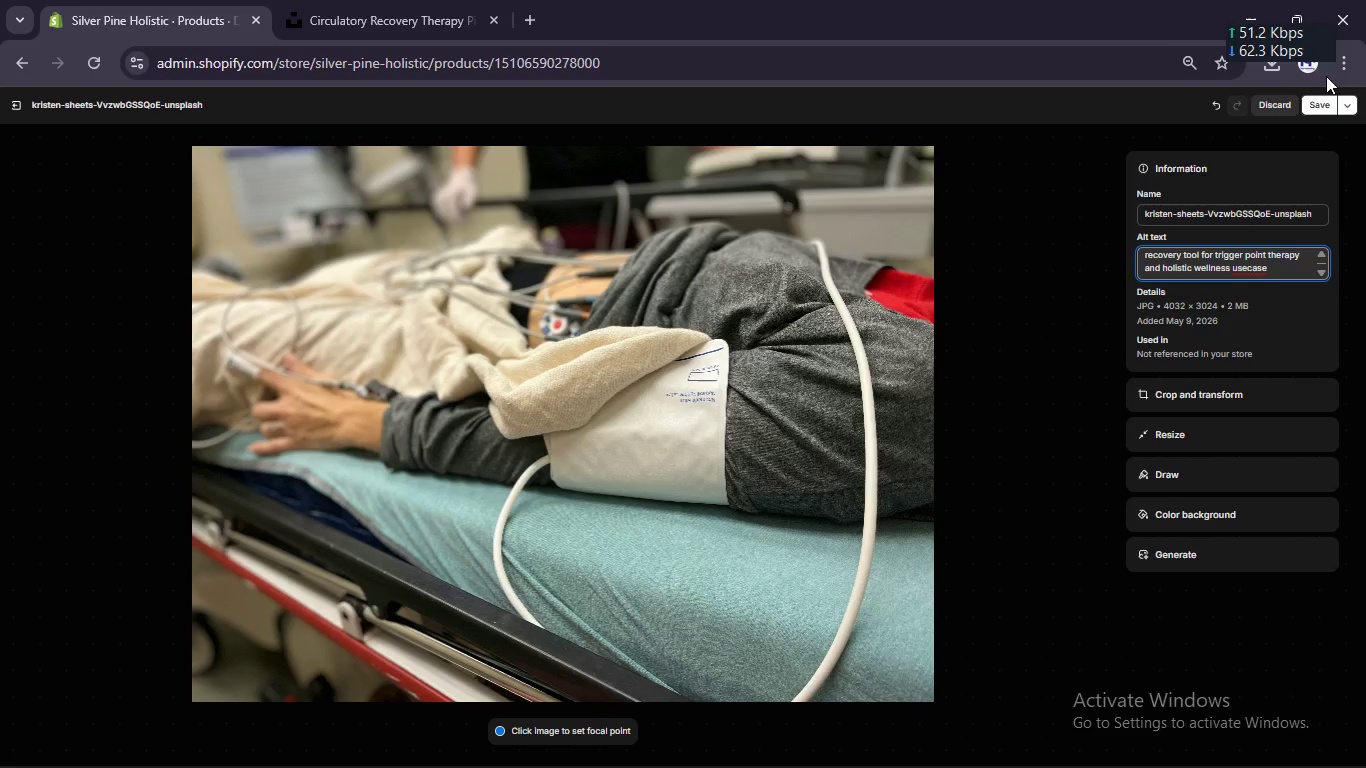 
left_click([1318, 103])
 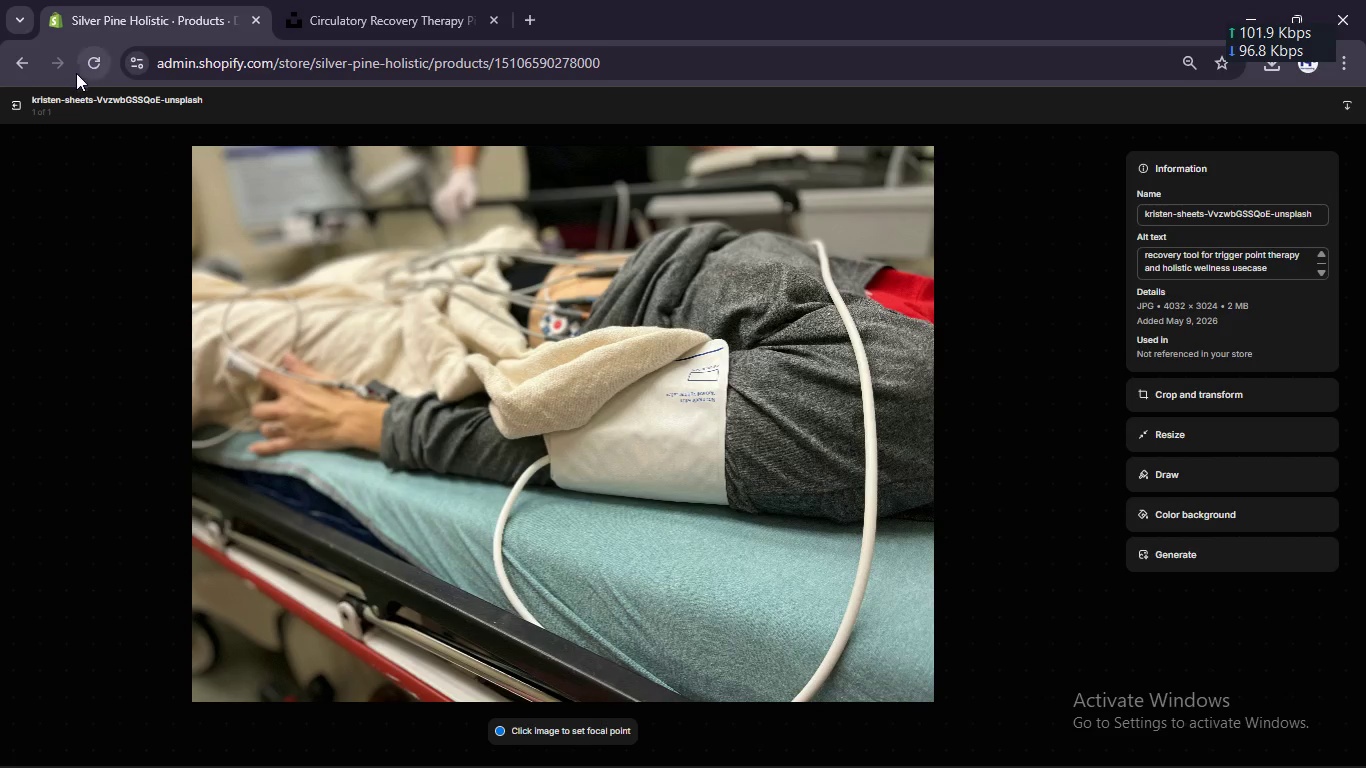 
left_click([7, 104])
 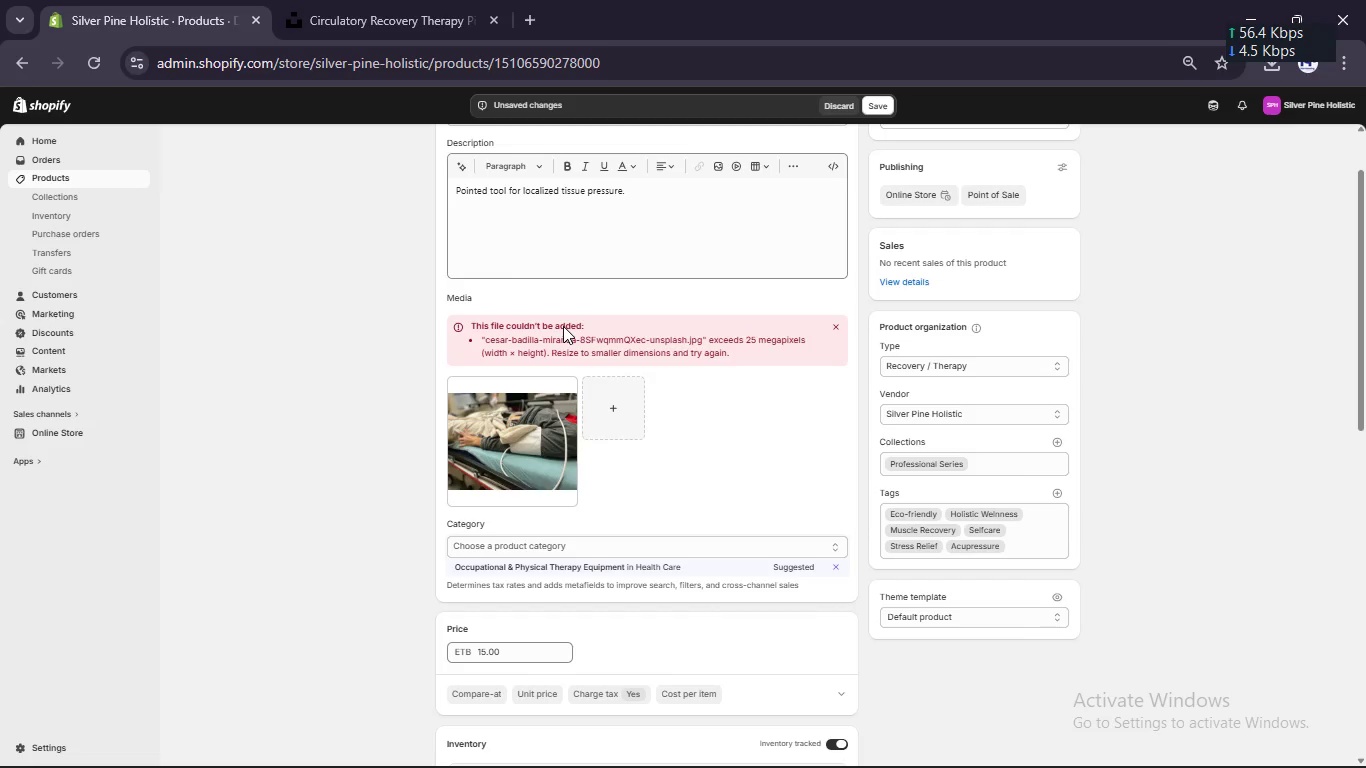 
scroll: coordinate [563, 326], scroll_direction: up, amount: 2.0
 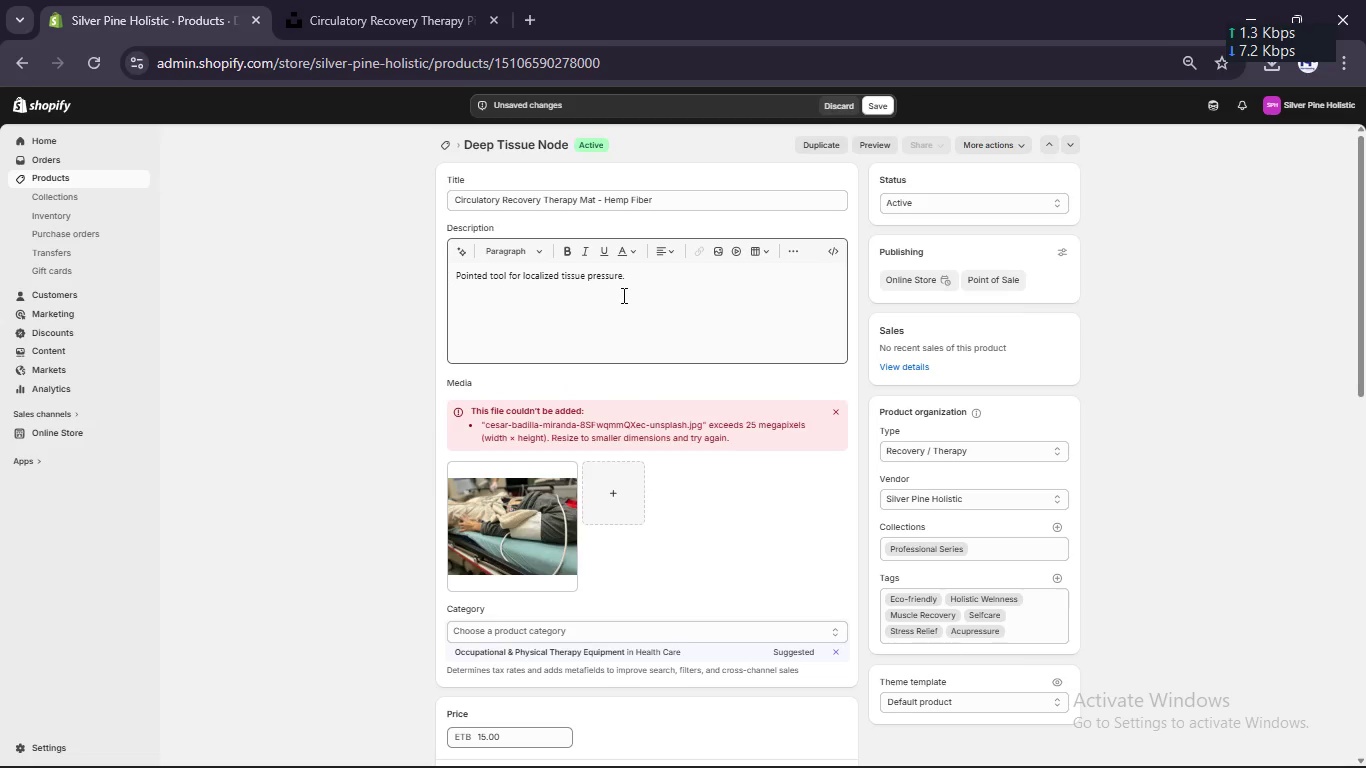 
left_click([622, 295])
 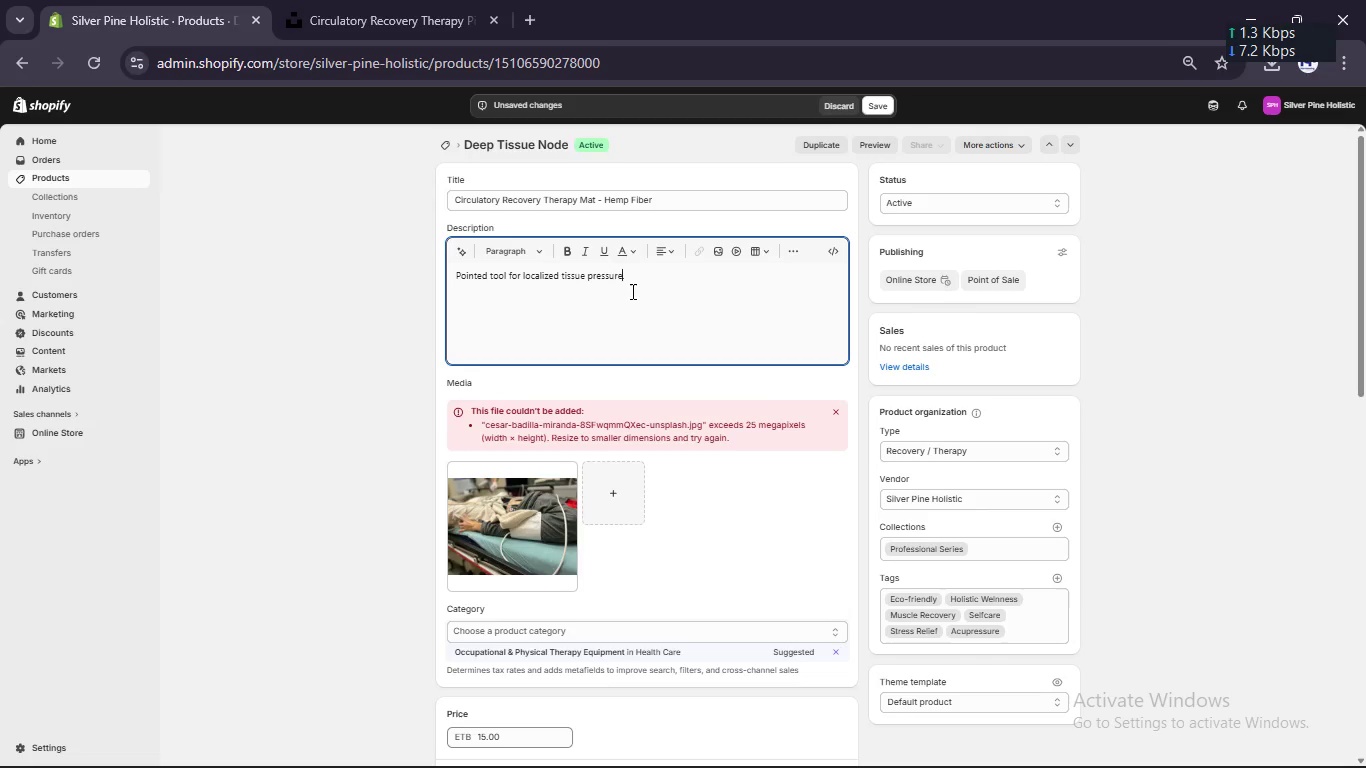 
left_click([631, 291])
 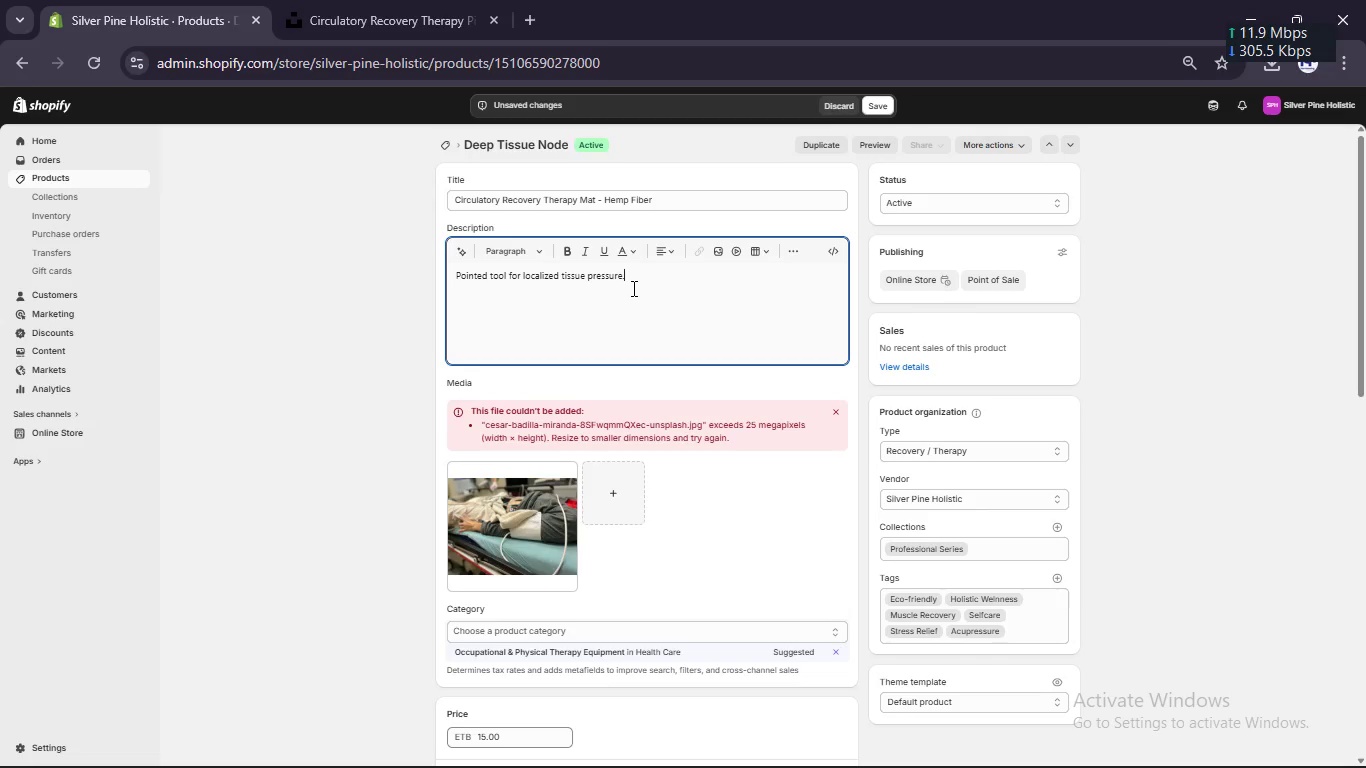 
key(Meta+MetaLeft)
 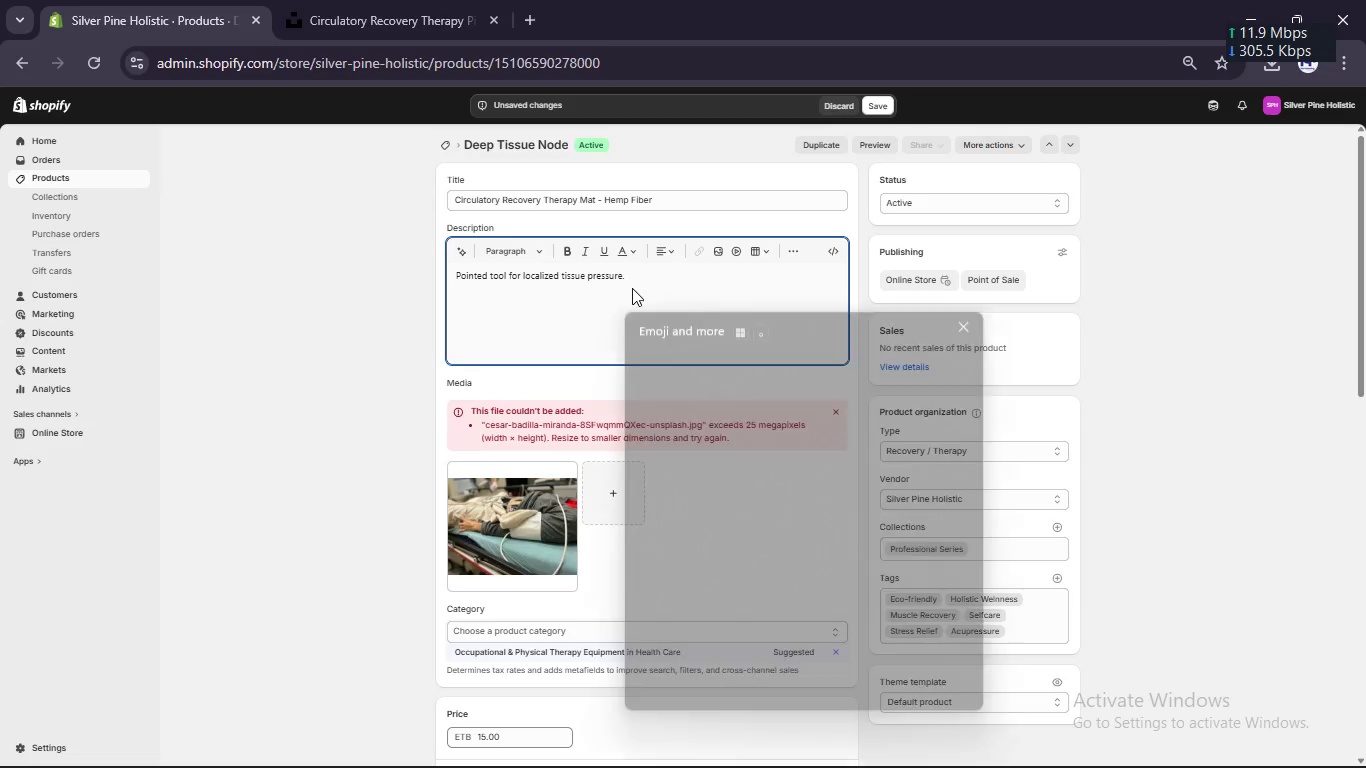 
key(Meta+V)
 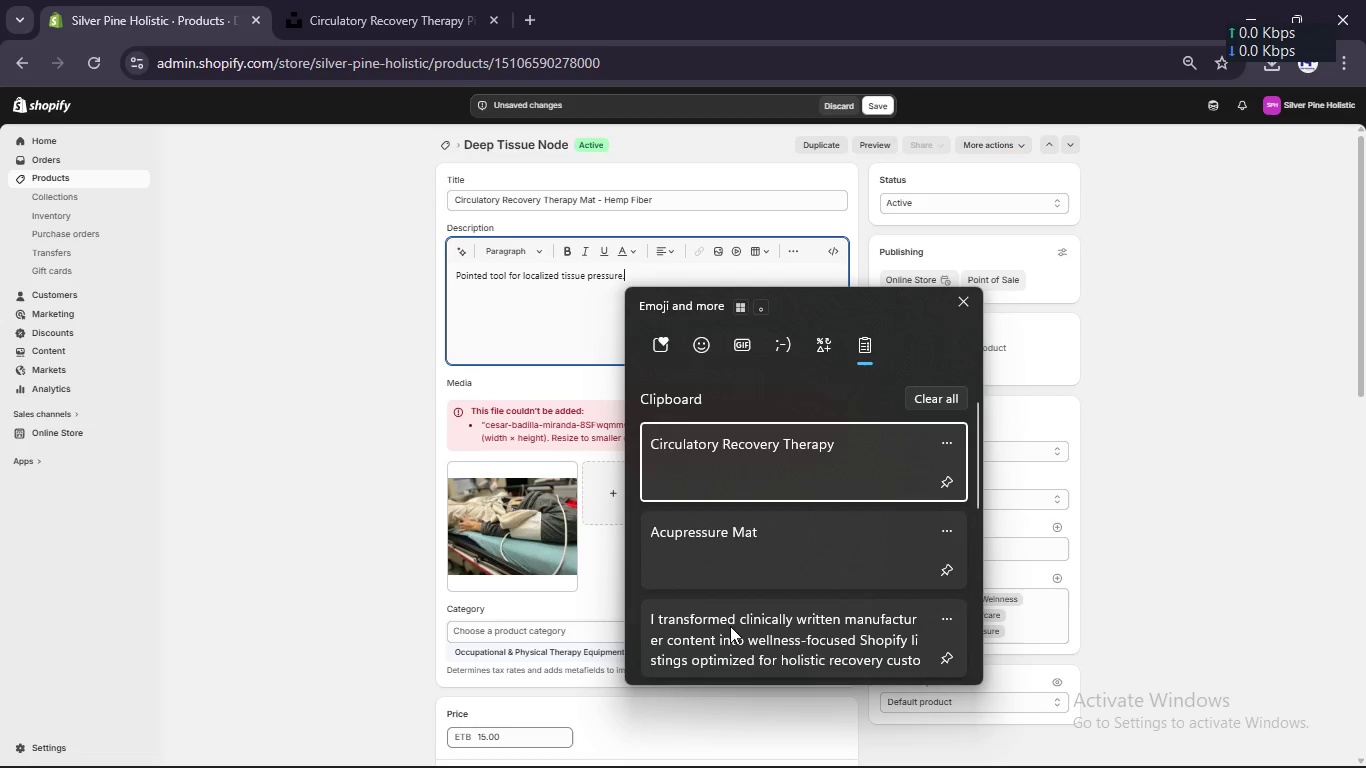 
scroll: coordinate [730, 629], scroll_direction: down, amount: 8.0
 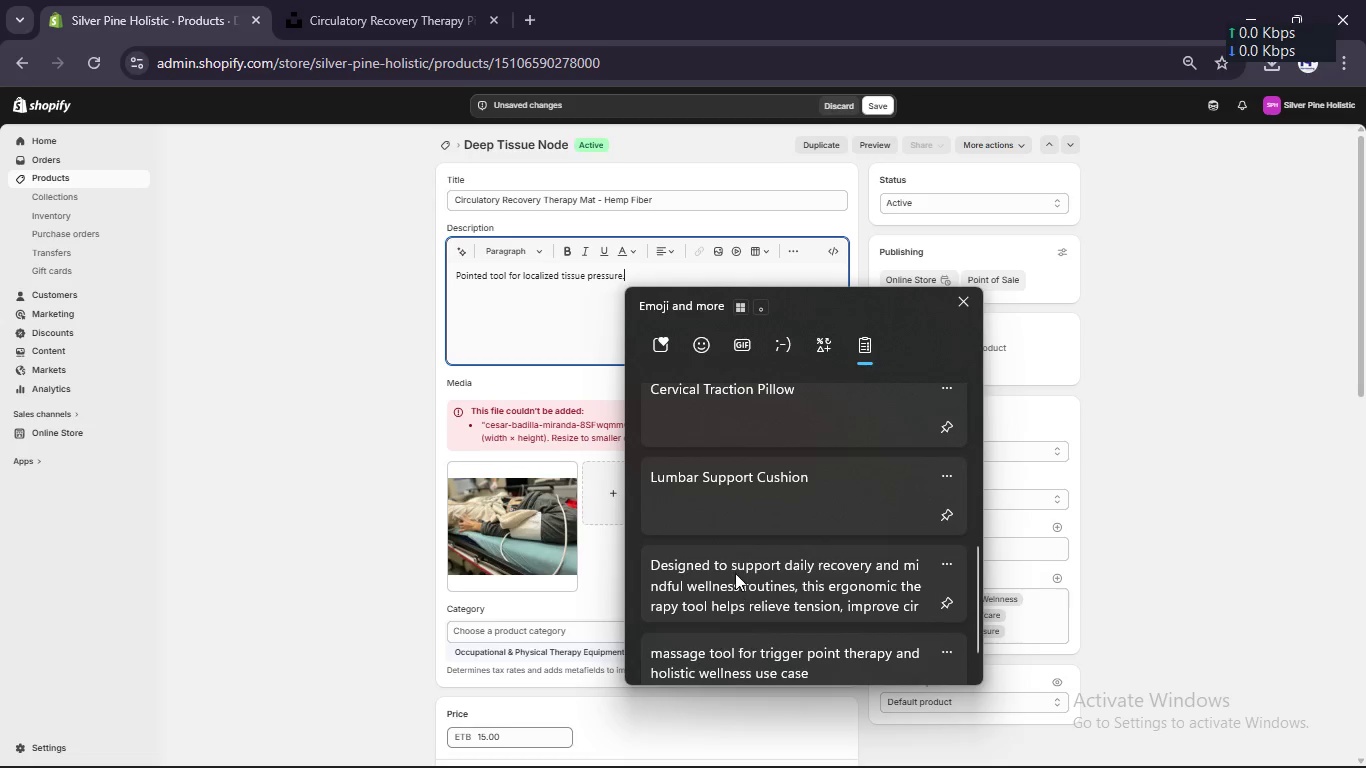 
left_click([735, 573])
 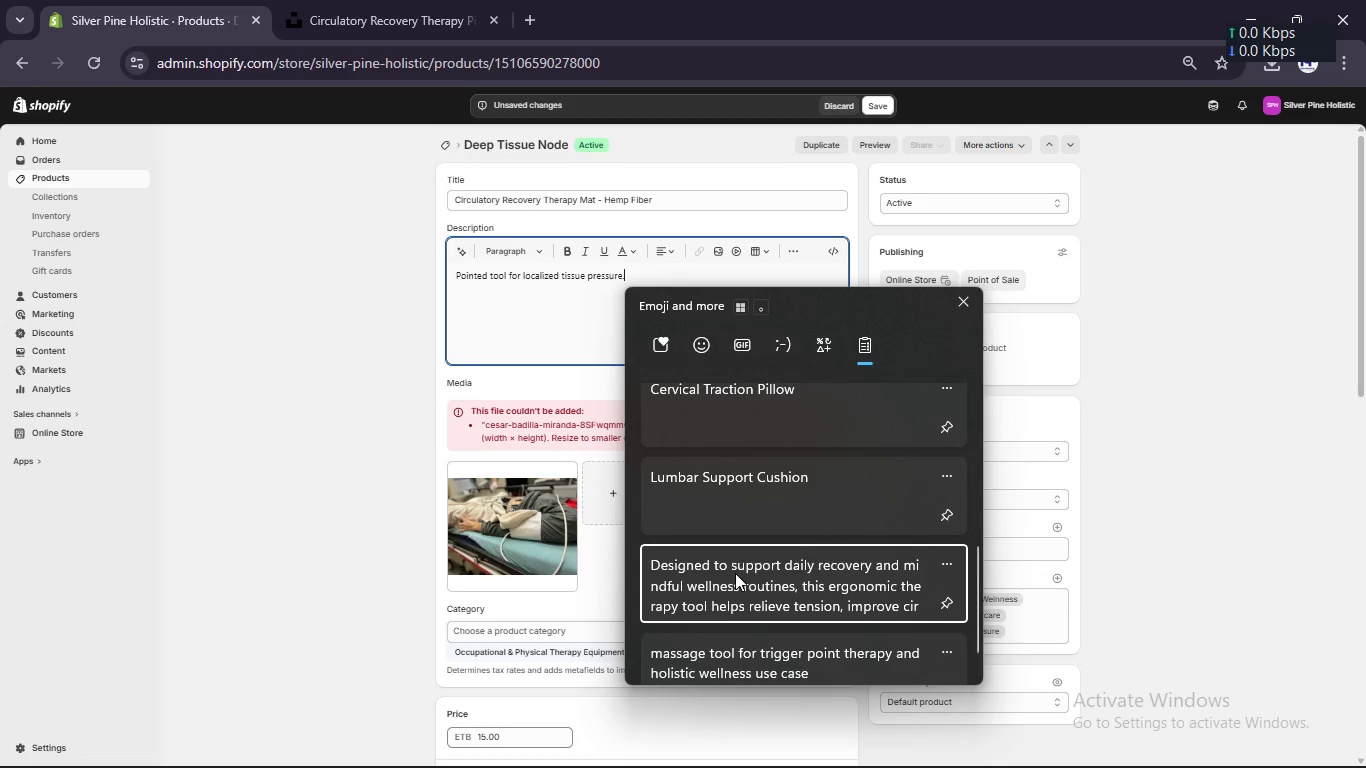 
key(Control+ControlLeft)
 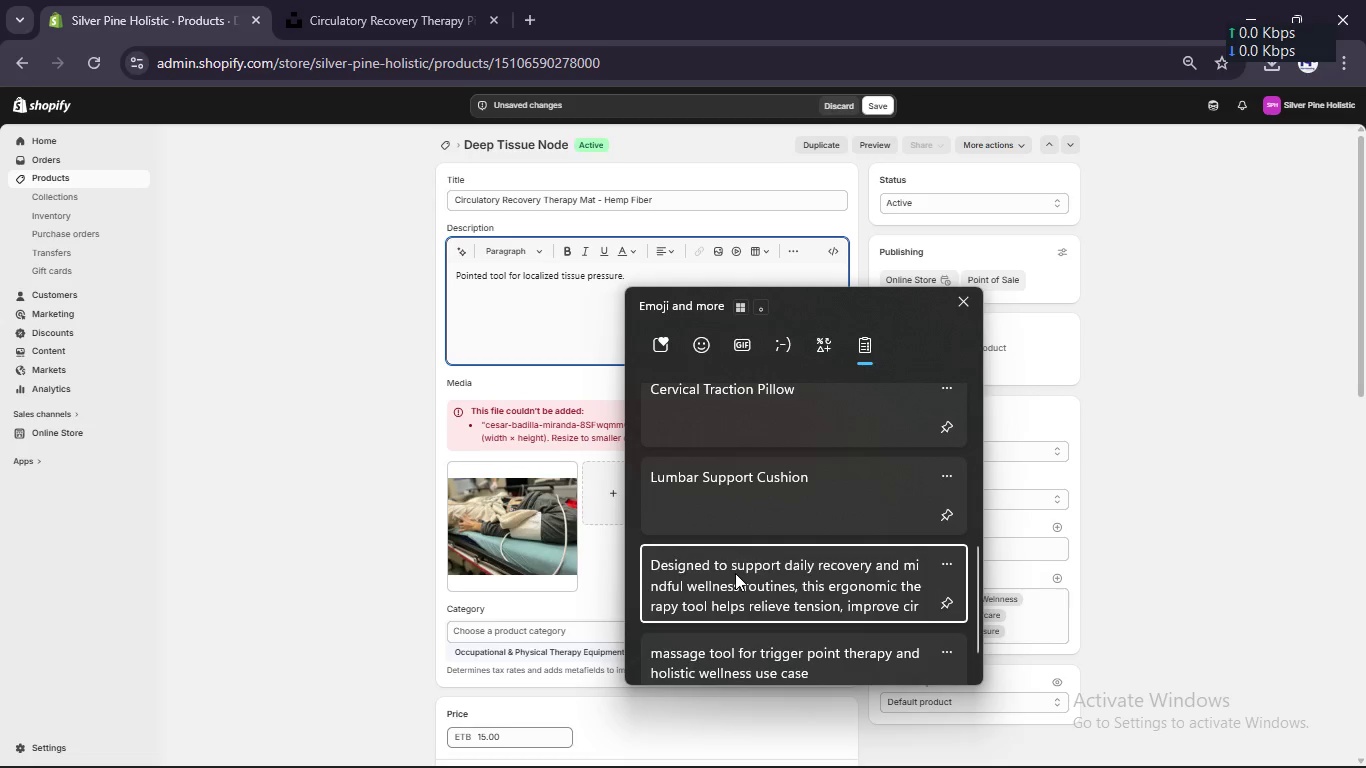 
key(Control+V)
 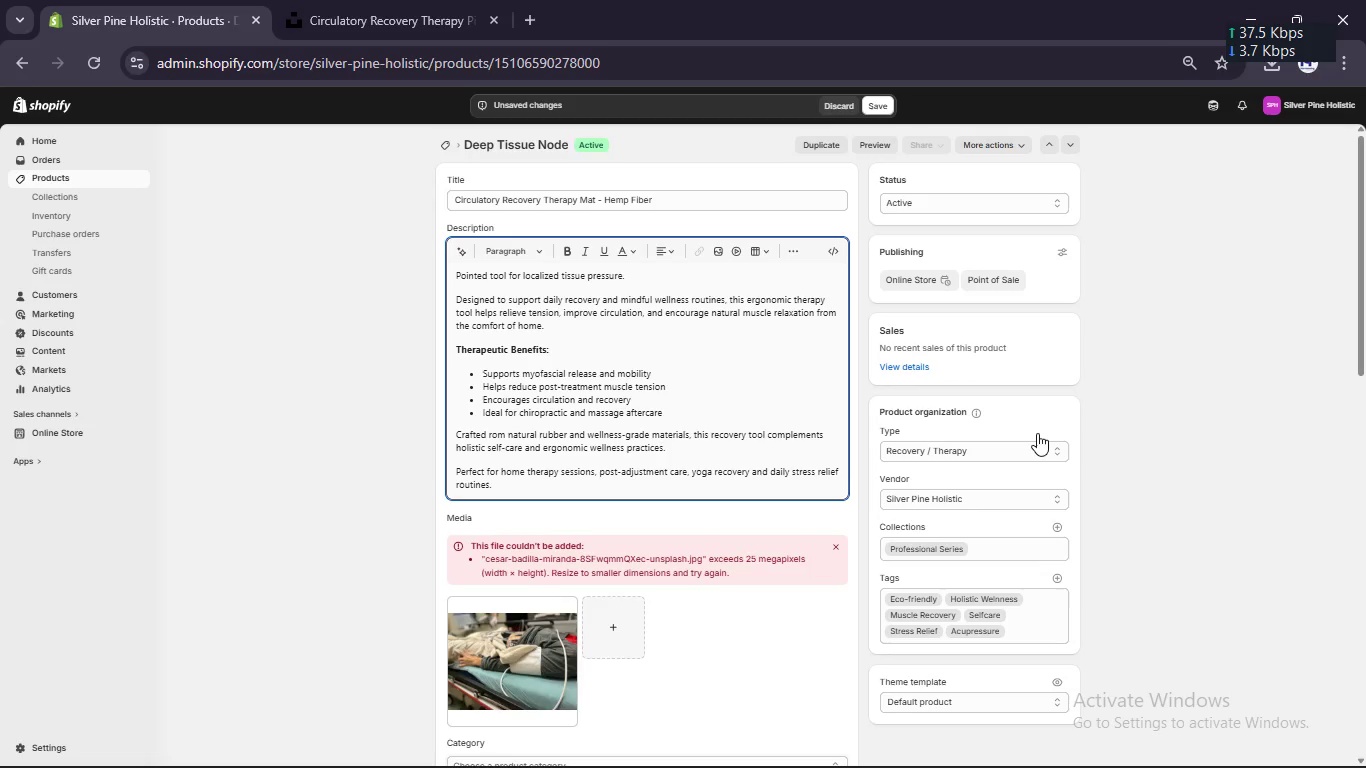 
scroll: coordinate [740, 363], scroll_direction: down, amount: 2.0
 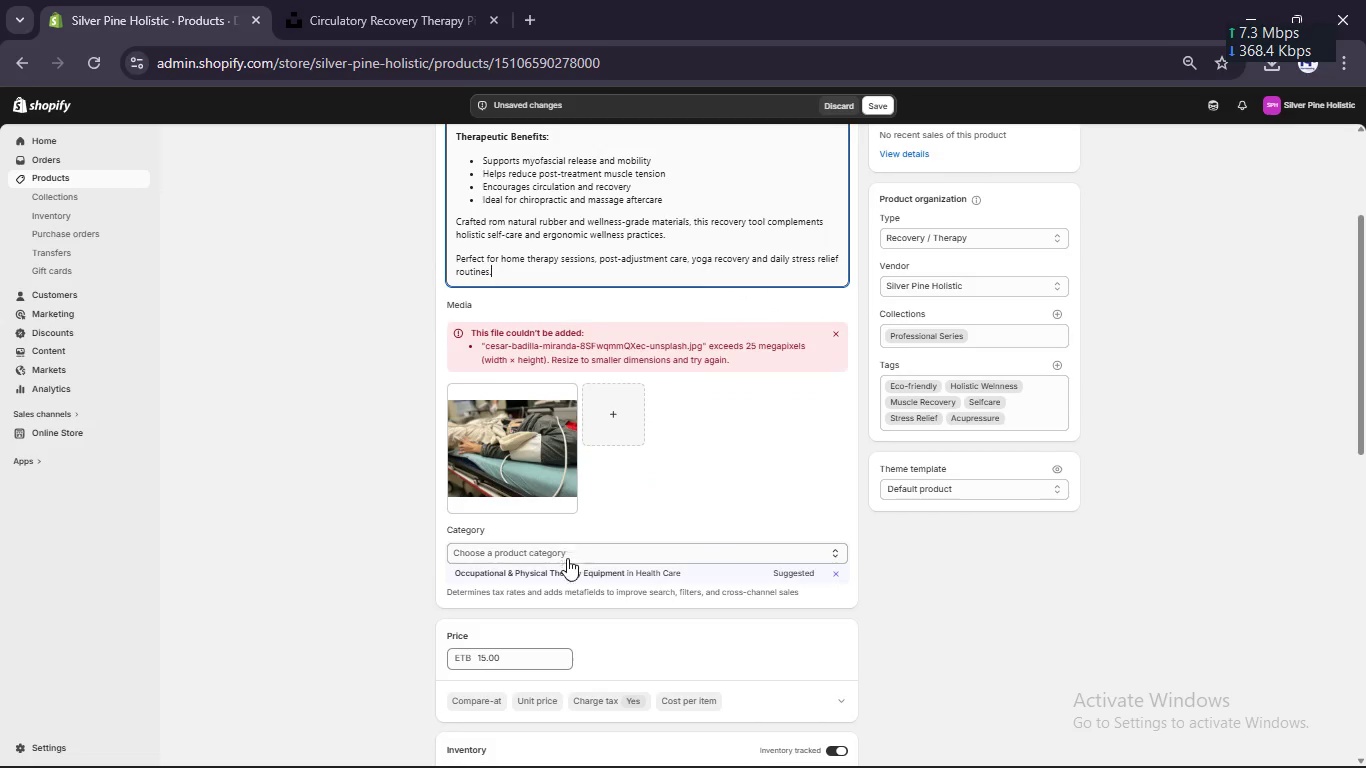 
left_click([568, 578])
 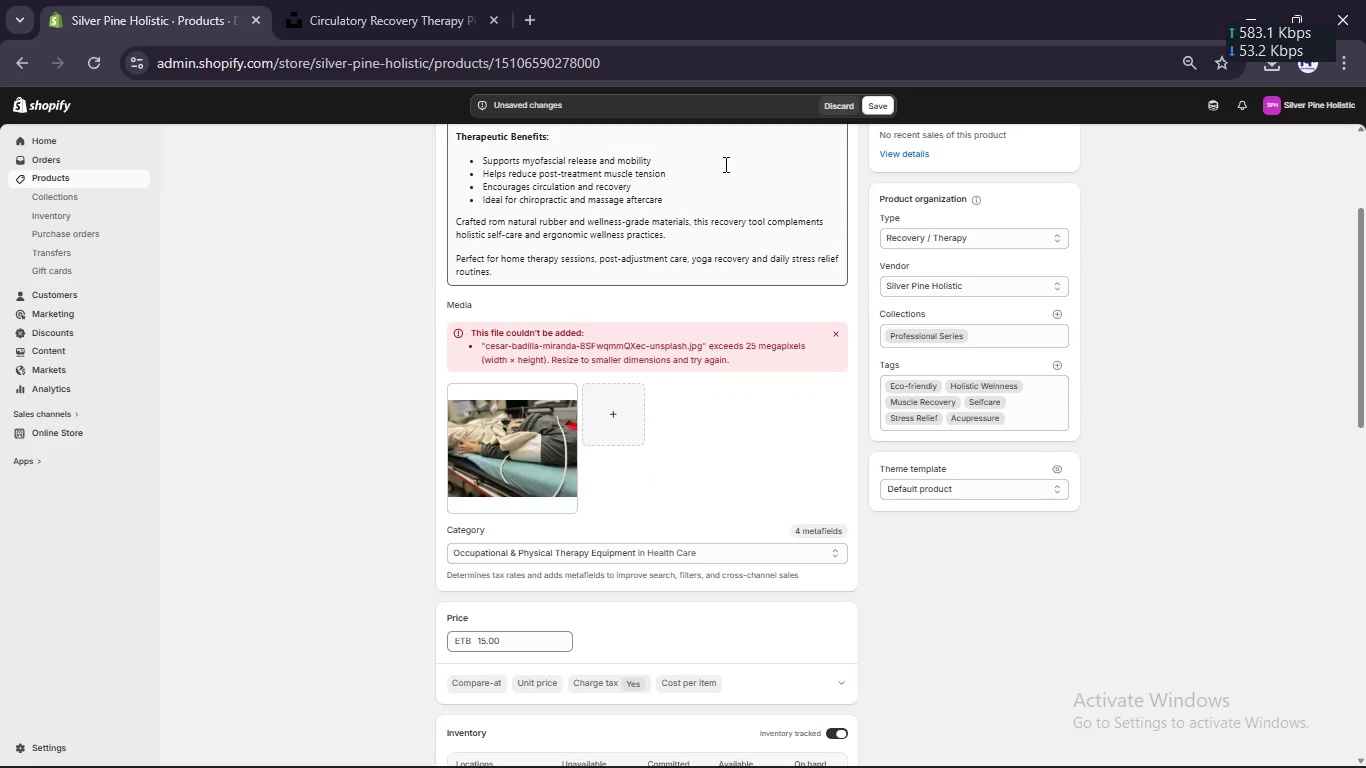 
left_click([881, 99])
 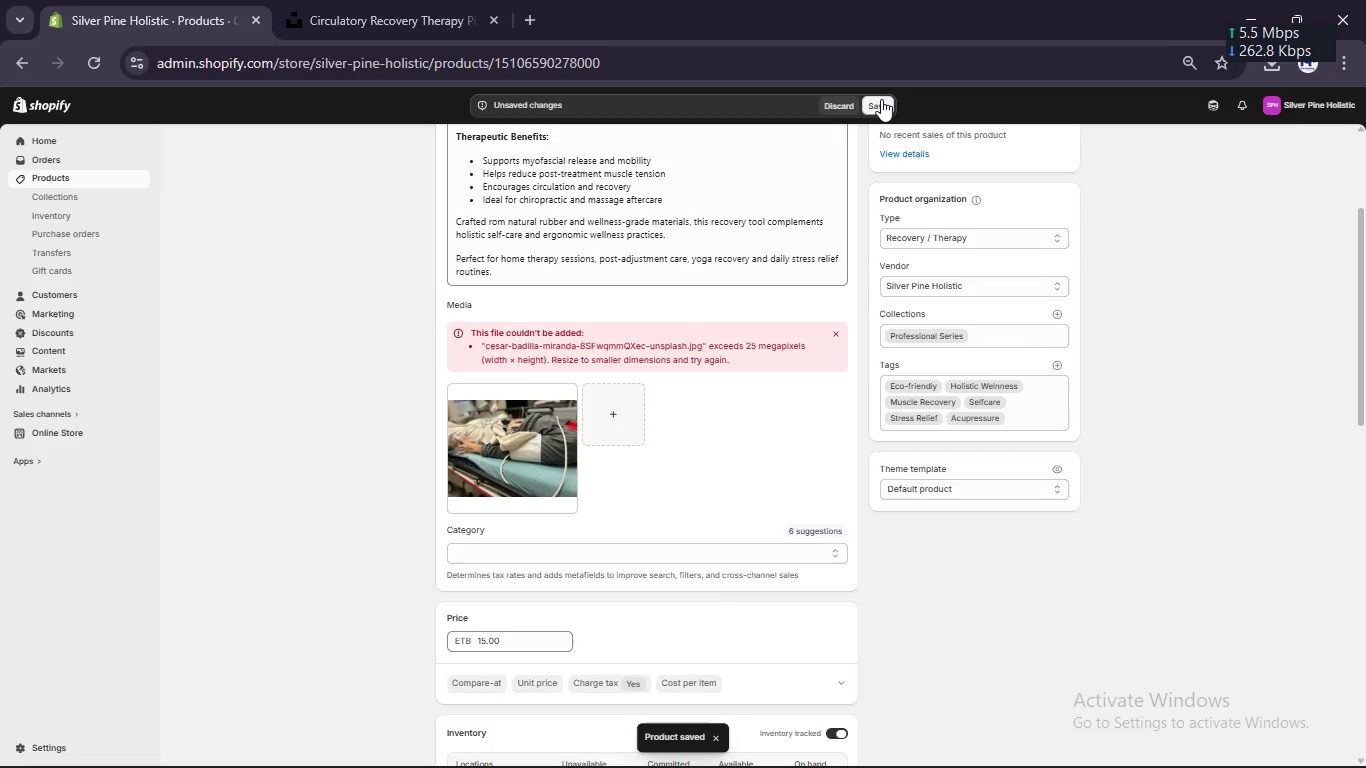 
wait(7.31)
 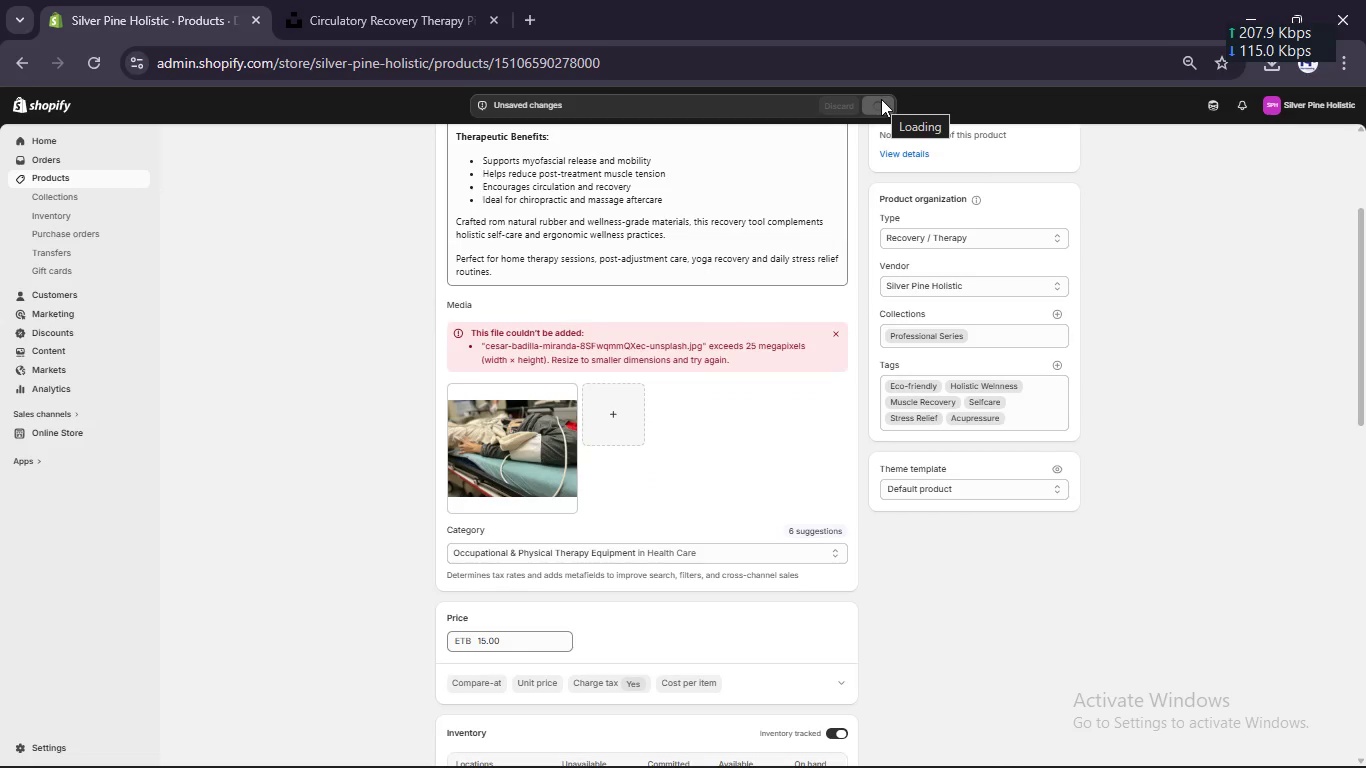 
scroll: coordinate [798, 302], scroll_direction: up, amount: 17.0
 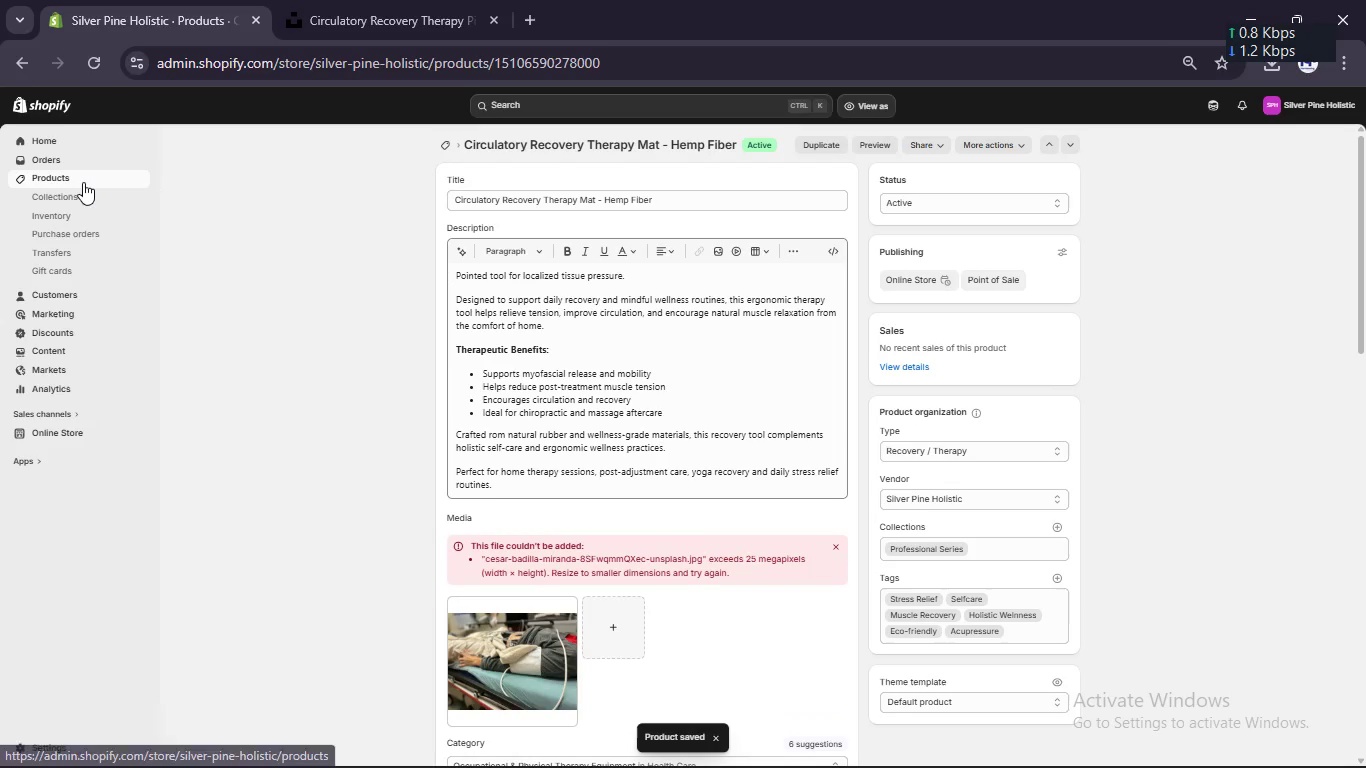 
left_click([83, 182])
 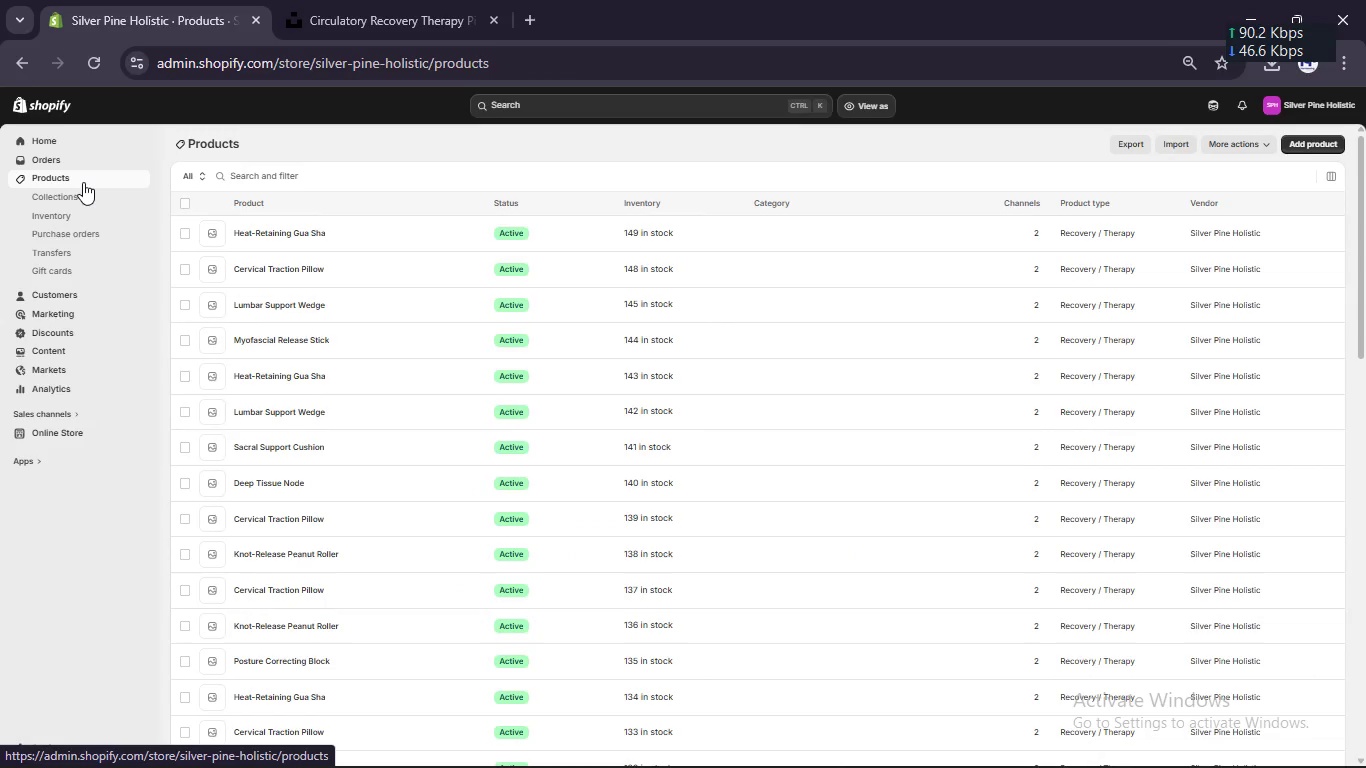 
scroll: coordinate [476, 439], scroll_direction: down, amount: 18.0
 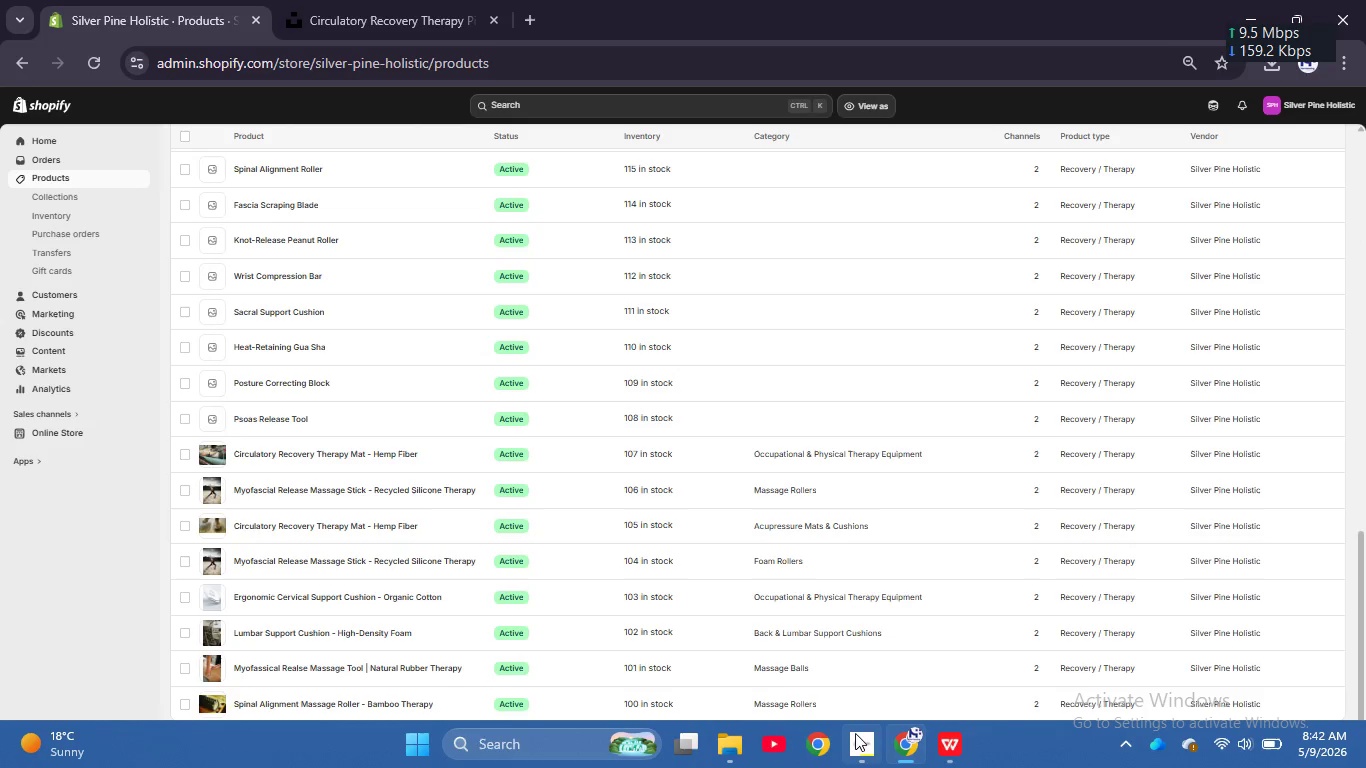 
left_click([862, 736])